 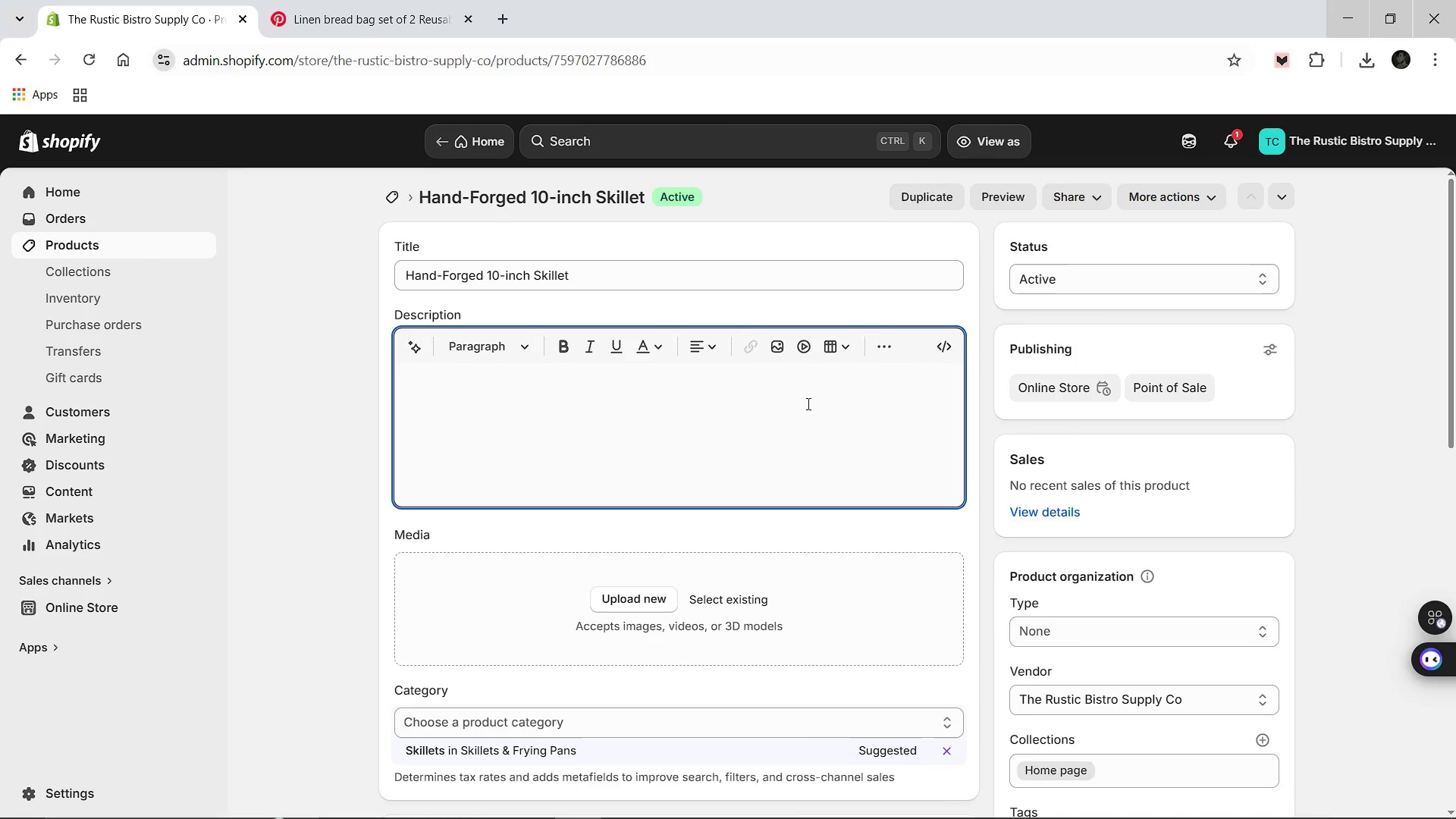 
type(Master the art of the seaar with our artisan-forged 10-inch skillet. Crafted by hand for the de)
key(Backspace)
type(iscerning home chef, this carbon steel essential offers te)
key(Backspace)
type(he heat)
 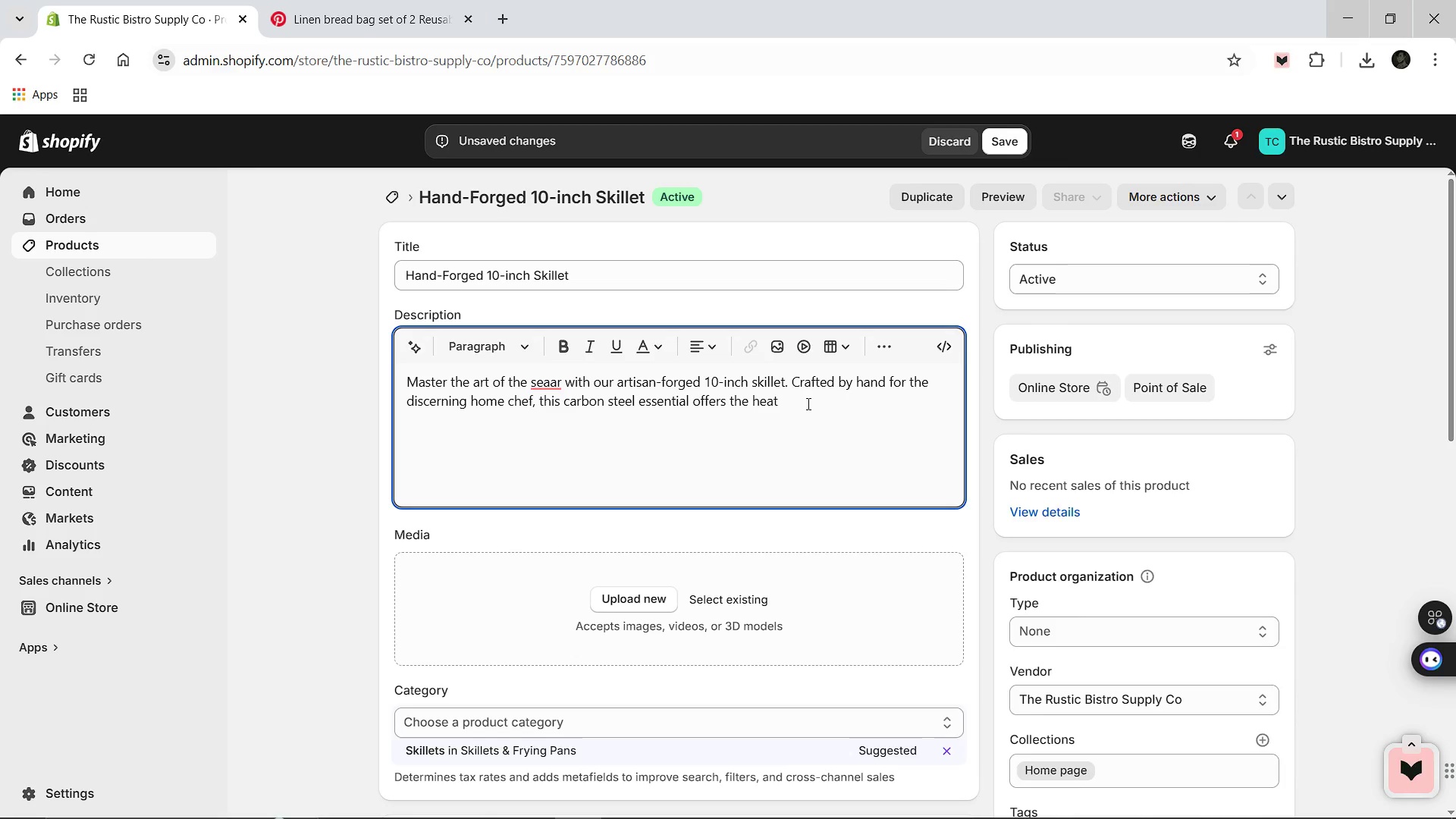 
type( retention of cast iron with the agility of lighter pan. A timeless heirloom for the modern bistro kitchen.)
 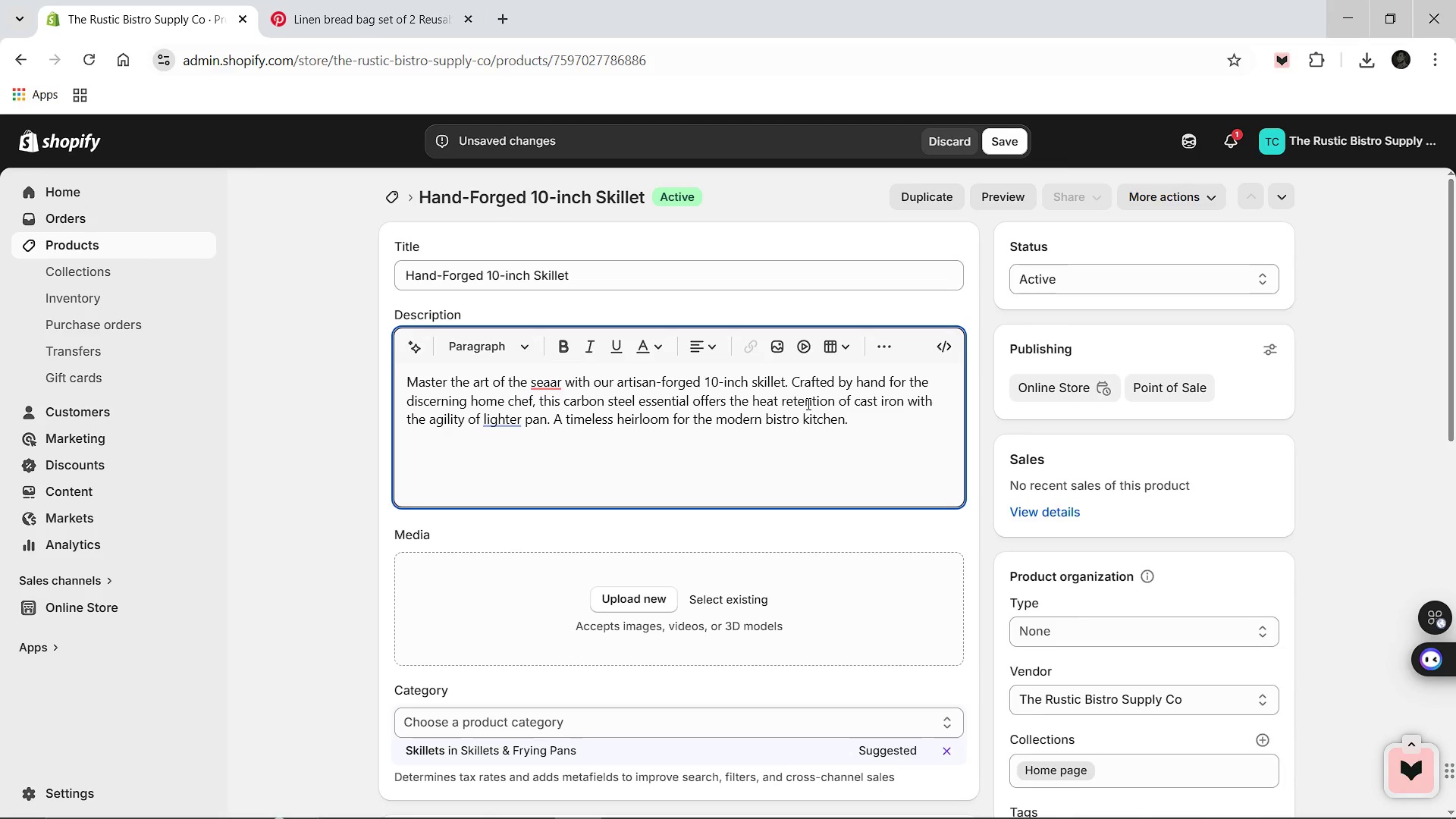 
left_click([554, 384])
 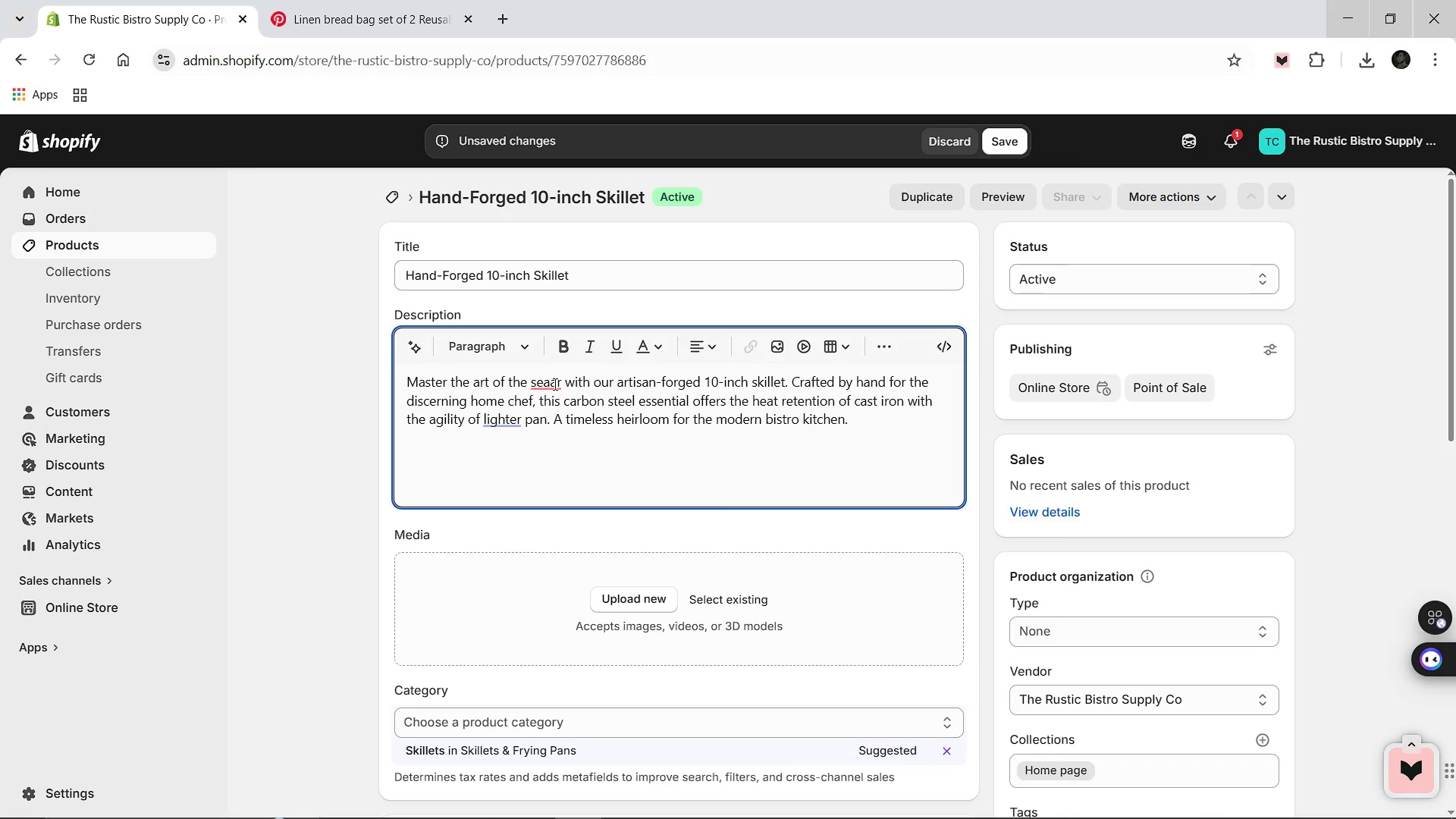 
key(Backspace)
 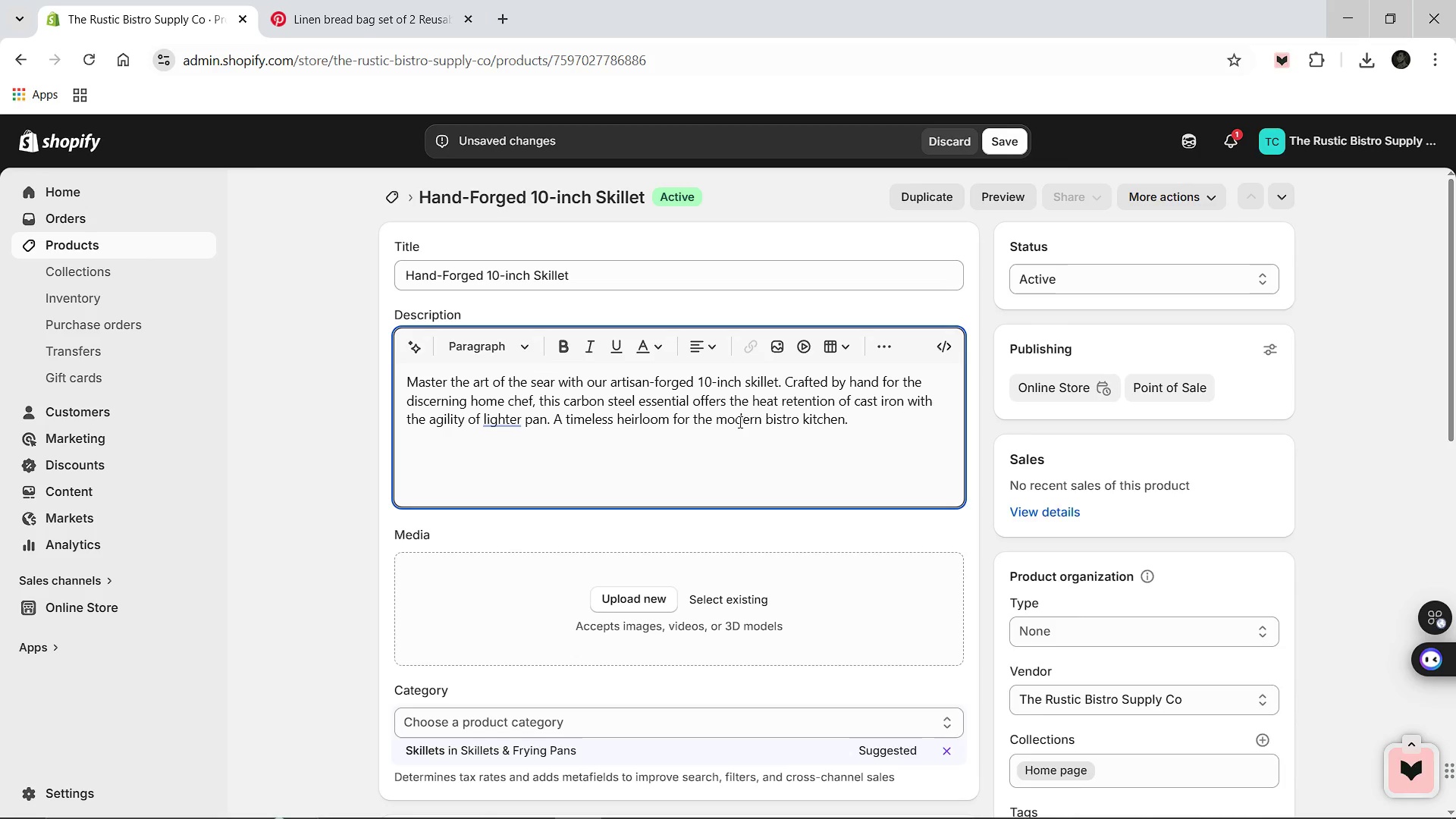 
left_click([739, 422])
 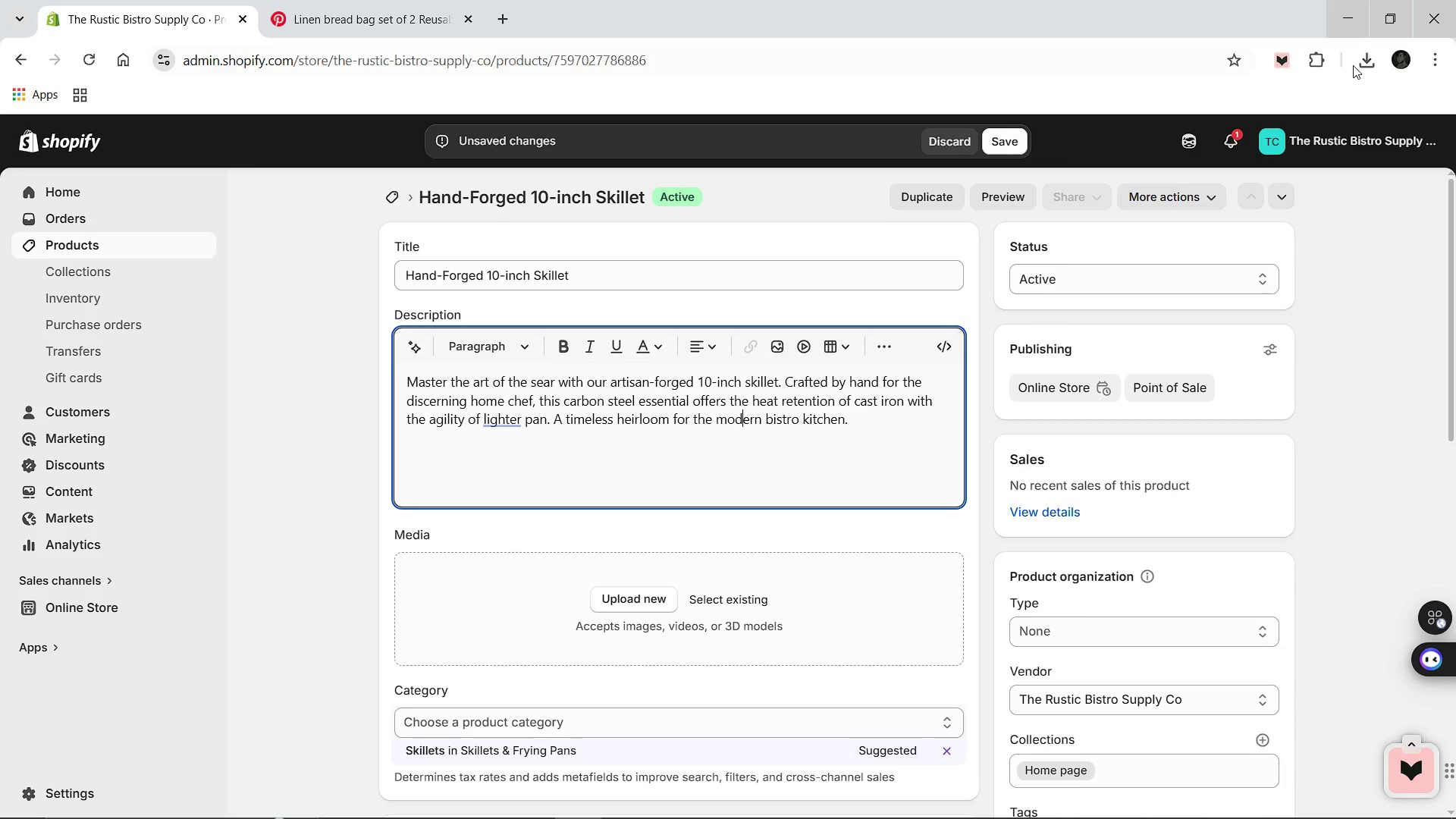 
left_click([1366, 61])
 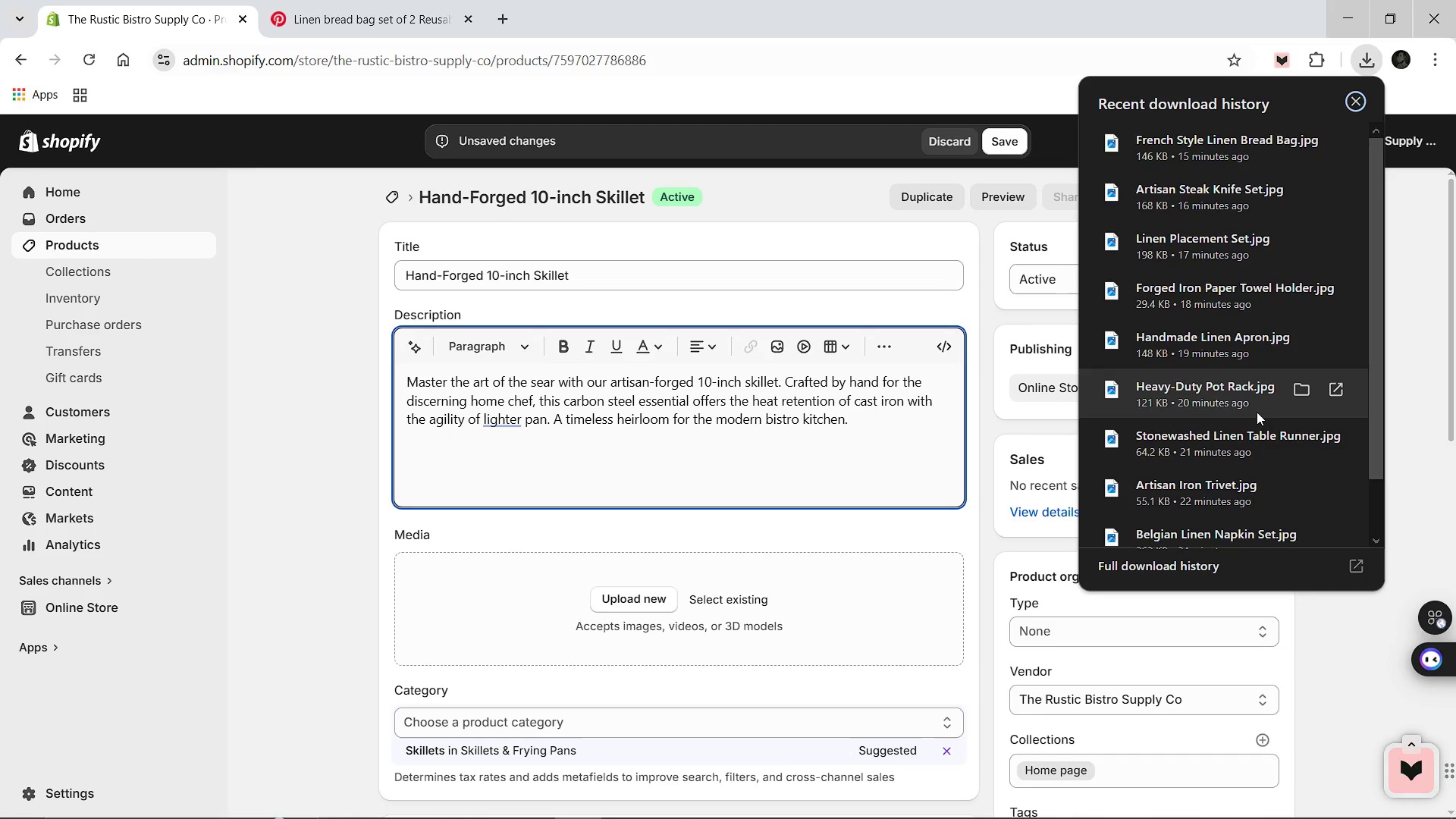 
scroll: coordinate [1232, 416], scroll_direction: down, amount: 3.0
 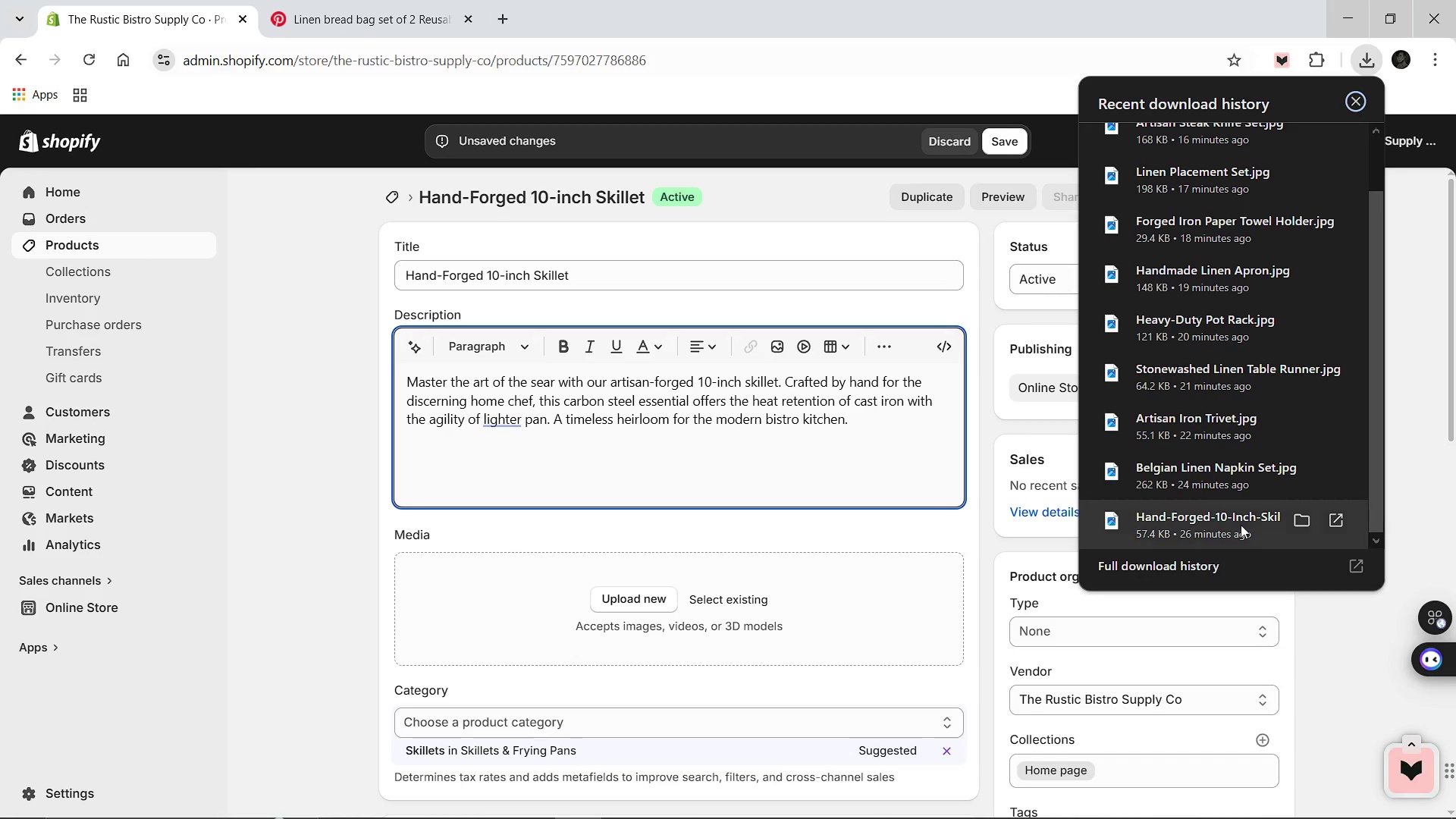 
left_click_drag(start_coordinate=[1237, 519], to_coordinate=[743, 619])
 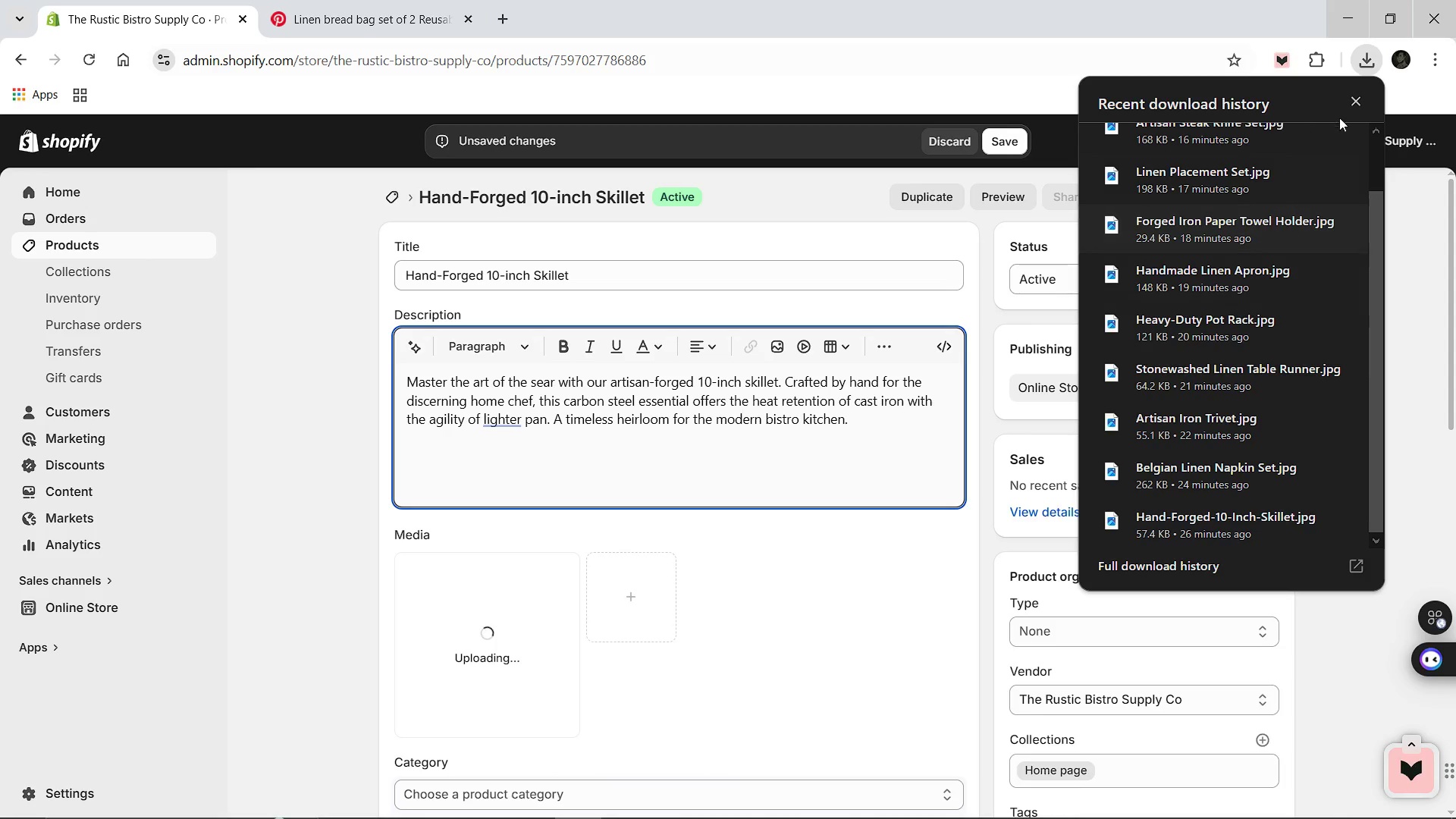 
wait(5.14)
 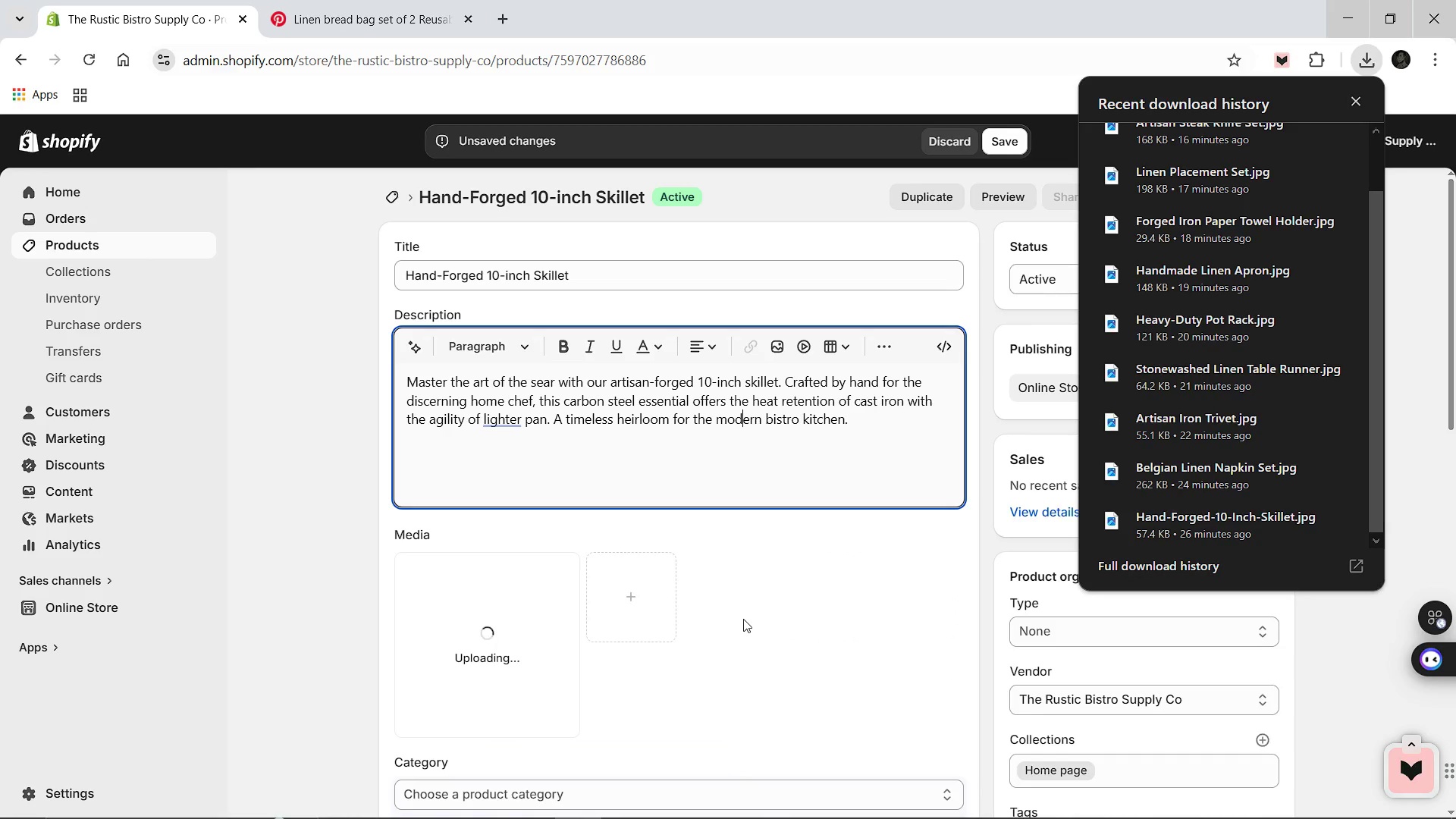 
left_click([1357, 96])
 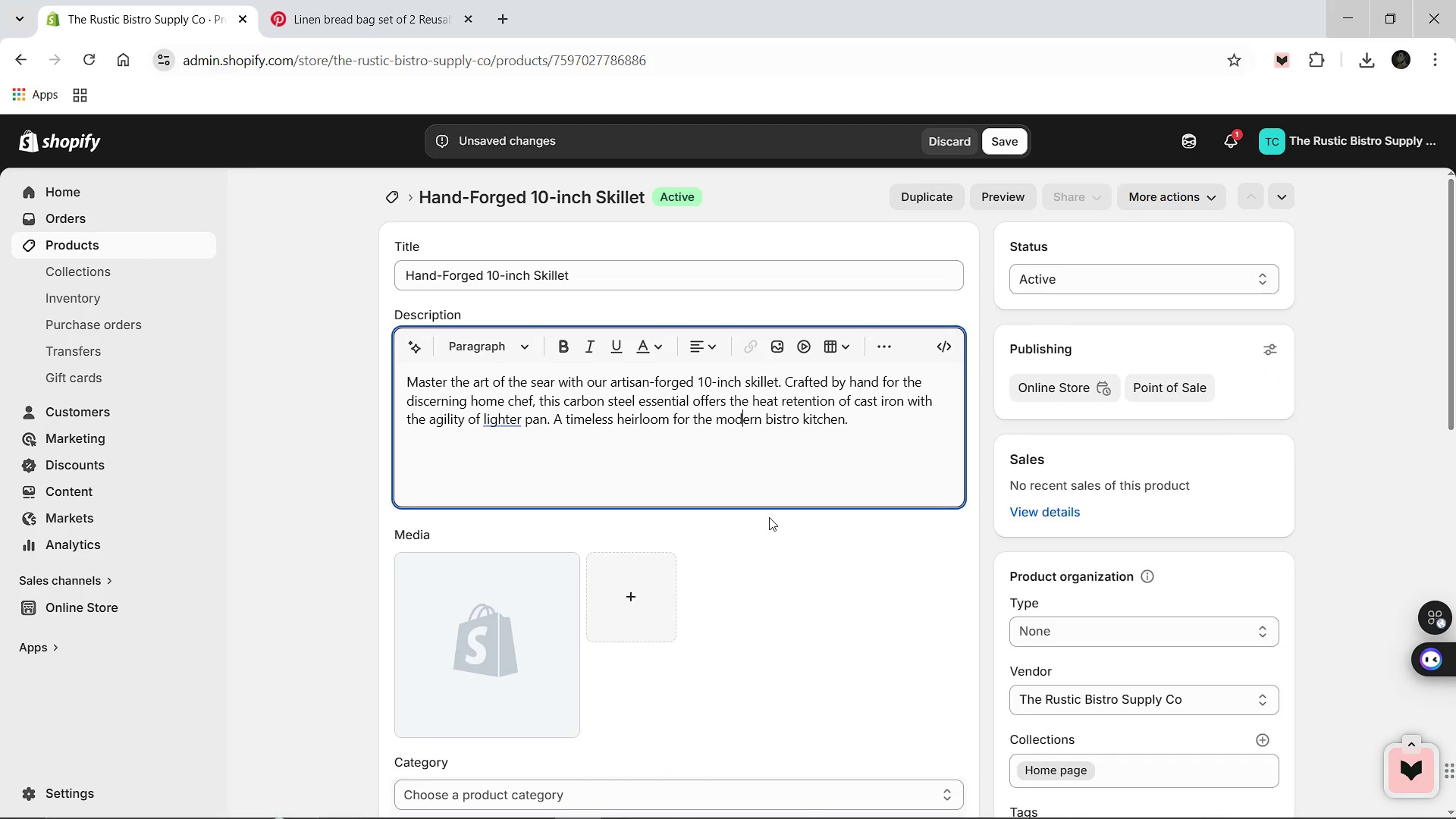 
scroll: coordinate [748, 520], scroll_direction: down, amount: 1.0
 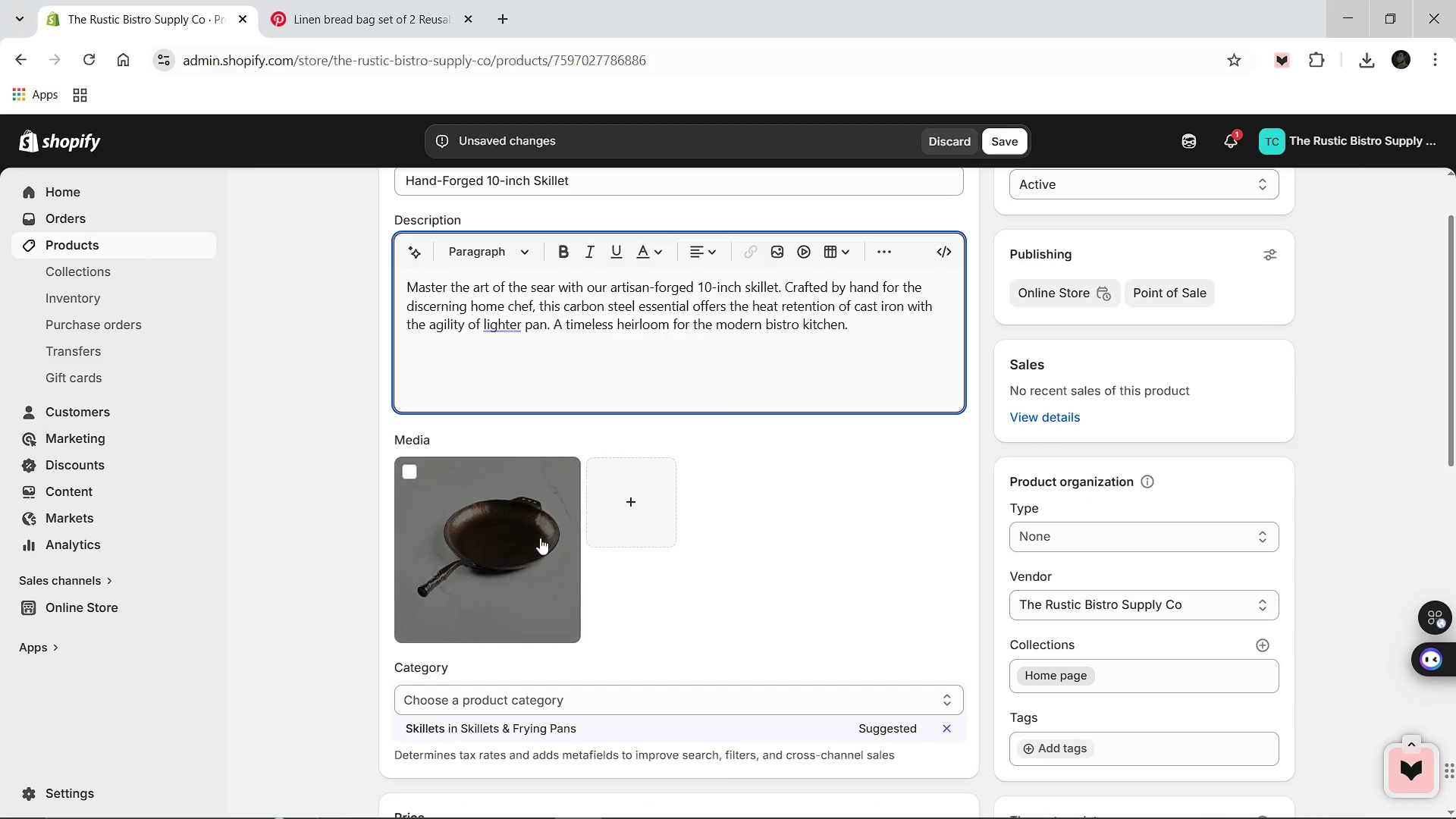 
left_click([539, 538])
 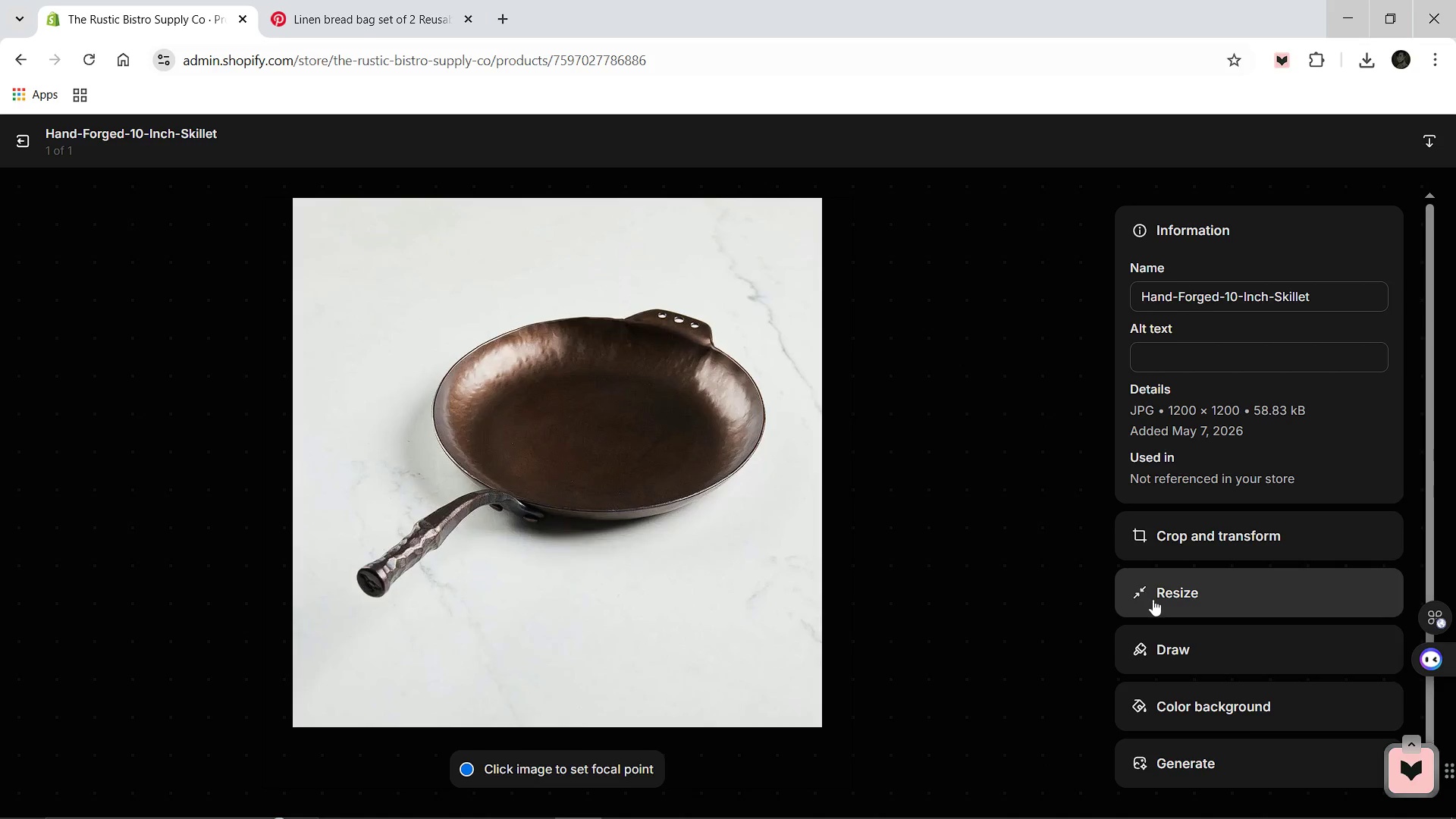 
left_click([1188, 342])
 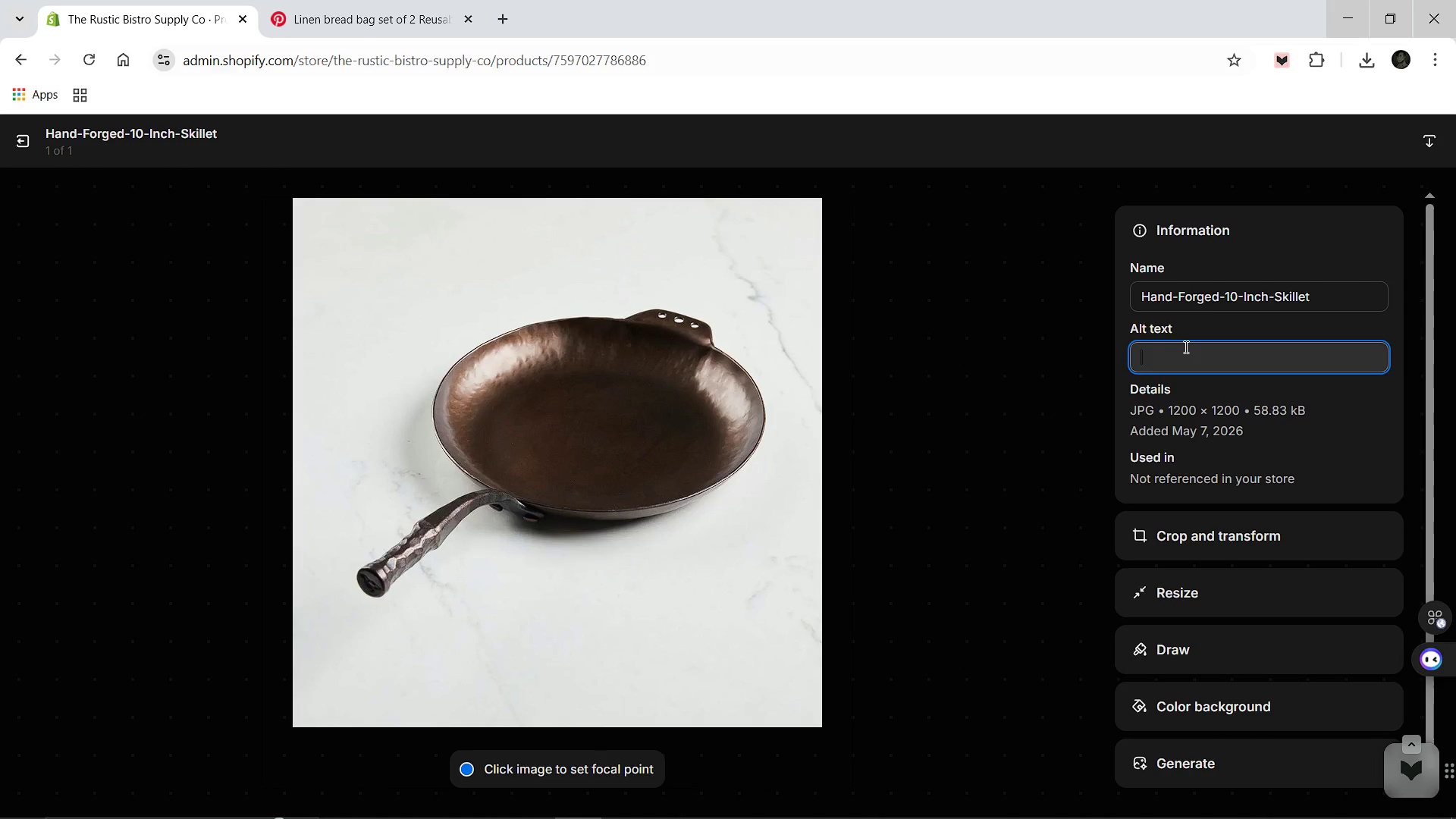 
type(High-end Hand-Forged 10-inch Skillet featured in a luxury rustic kicthen)
key(Backspace)
key(Backspace)
key(Backspace)
key(Backspace)
key(Backspace)
type(tchen )
key(Backspace)
key(Backspace)
key(Backspace)
key(Backspace)
type(kitchen setting.)
 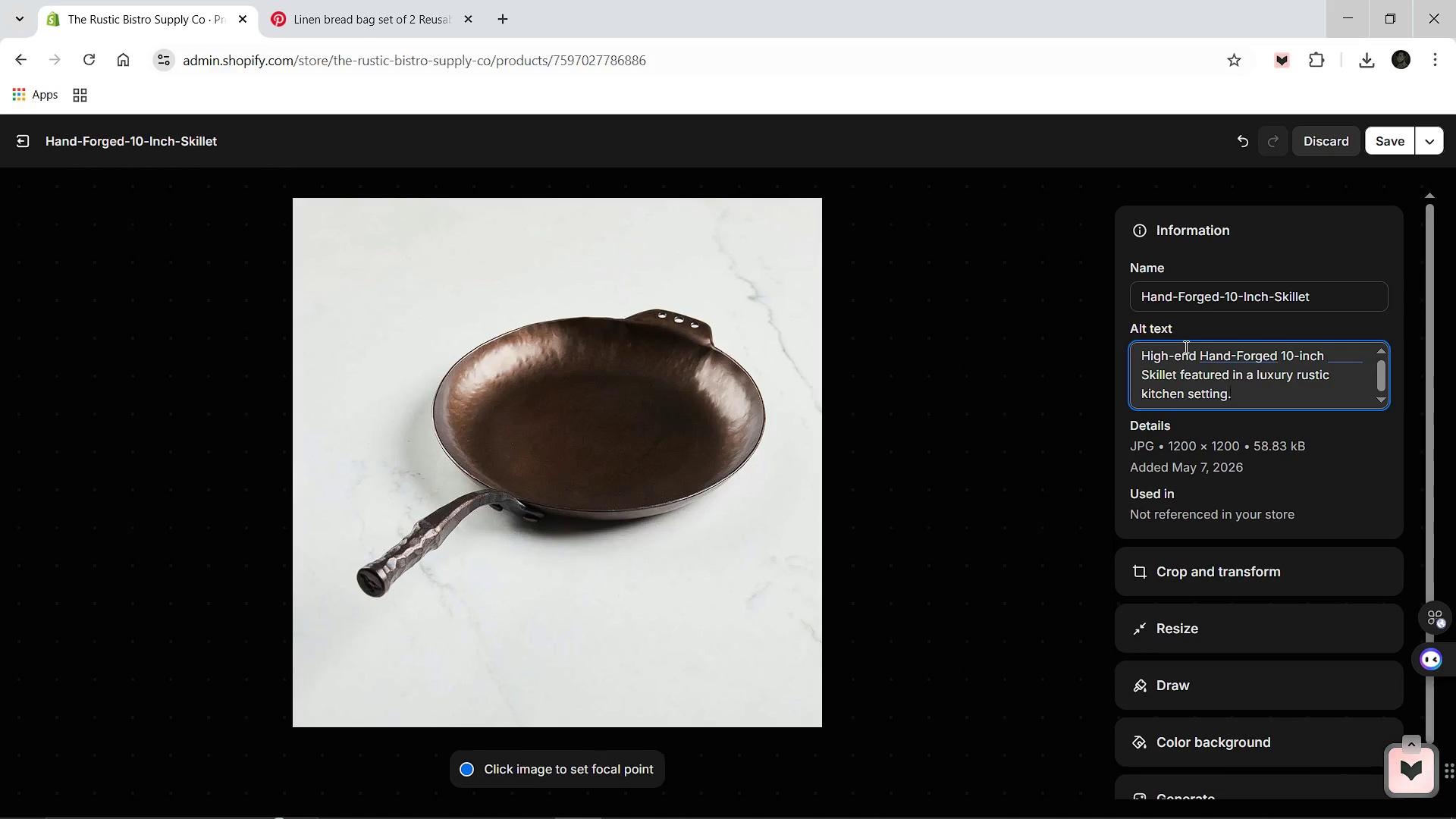 
left_click([1381, 144])
 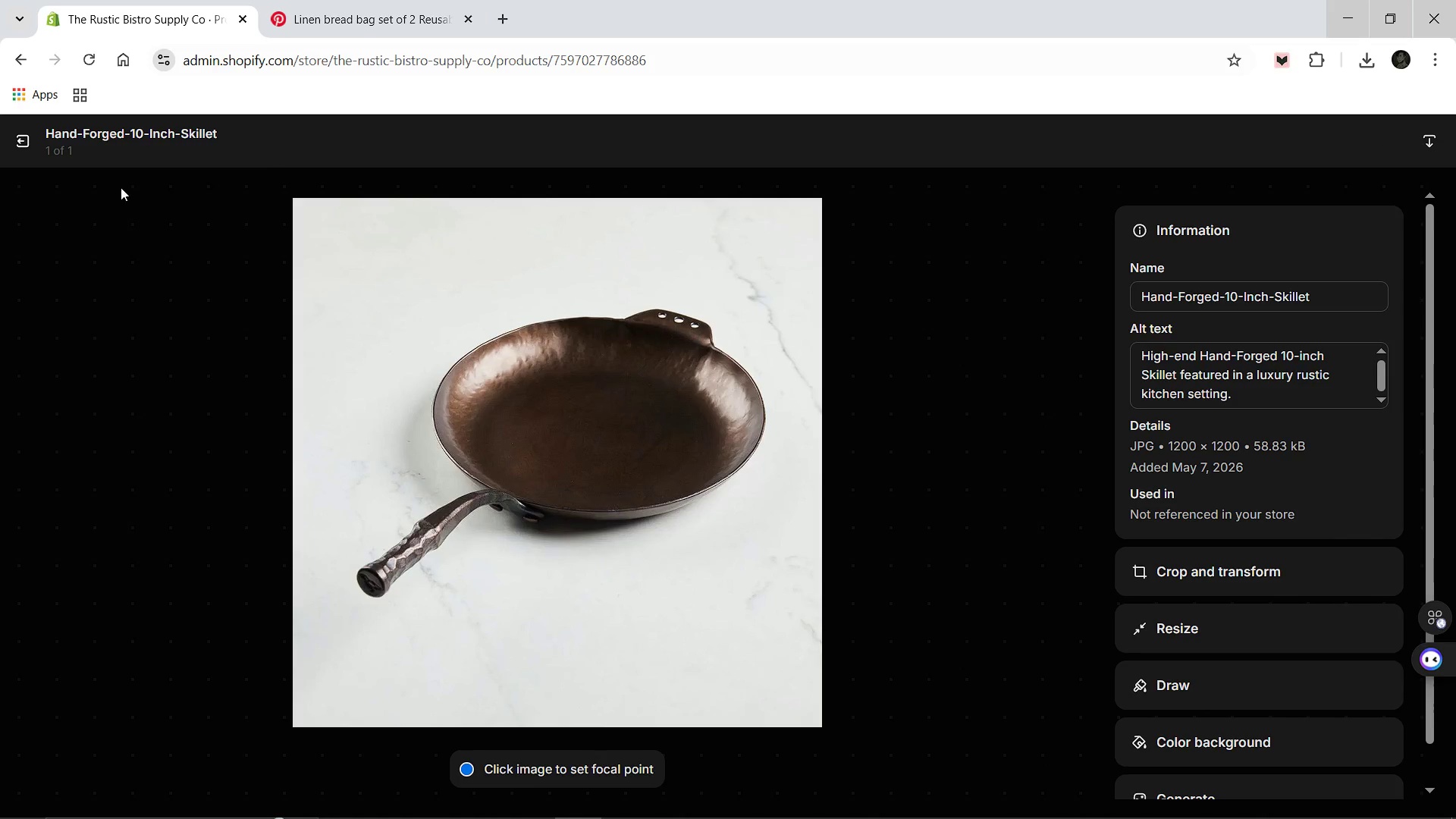 
left_click([23, 143])
 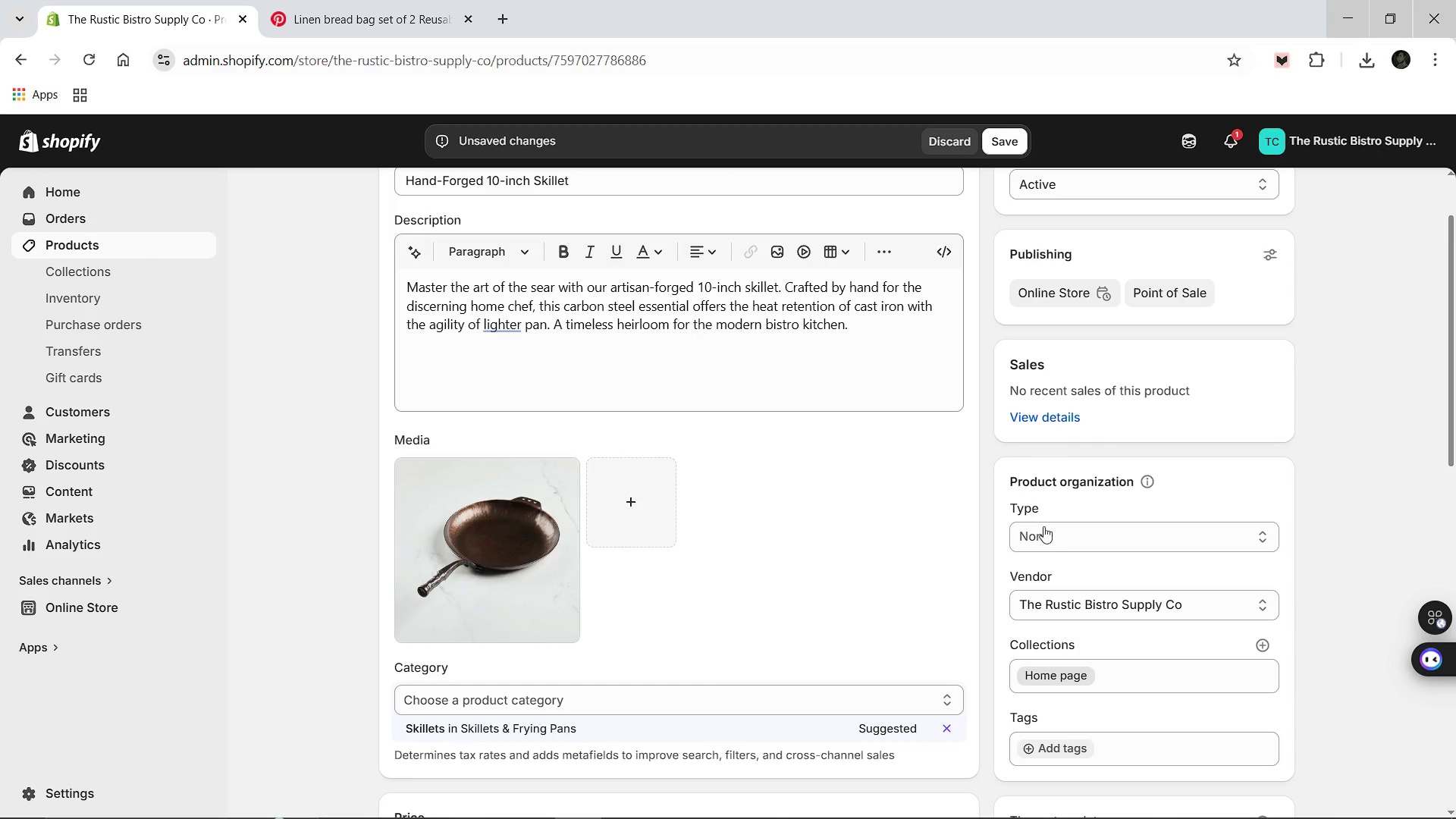 
left_click([1059, 532])
 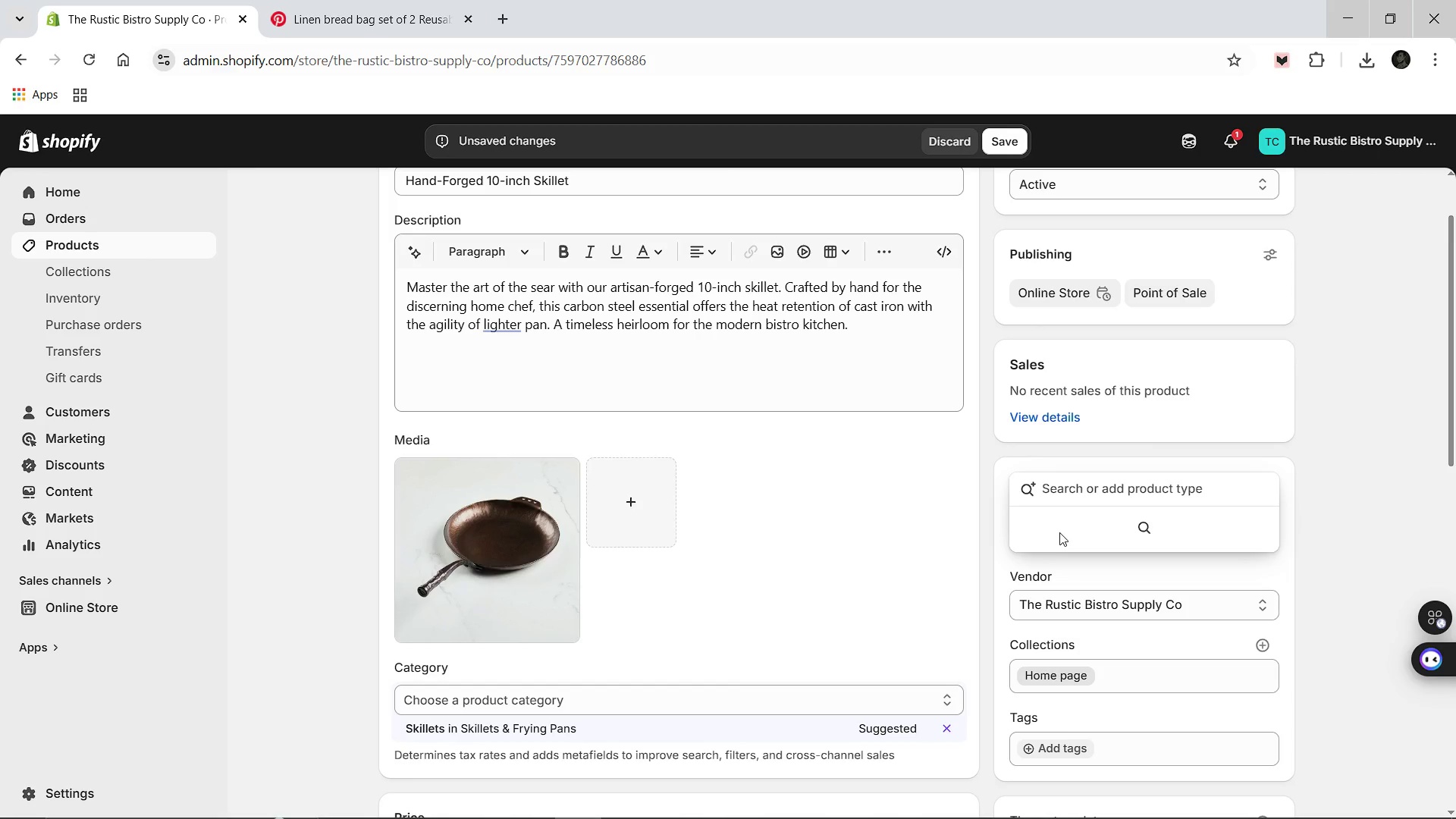 
type(Kitchenware)
 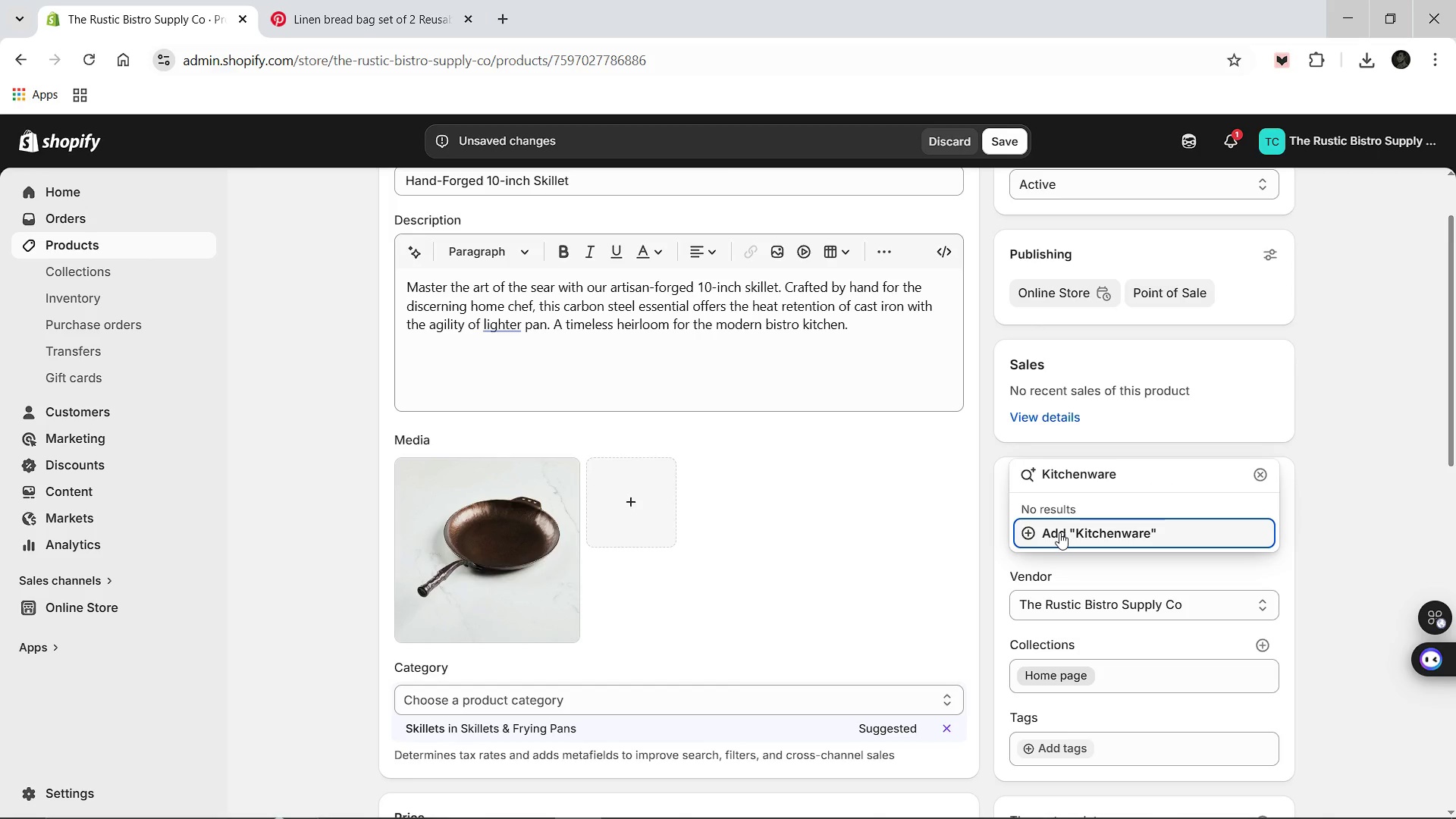 
key(Enter)
 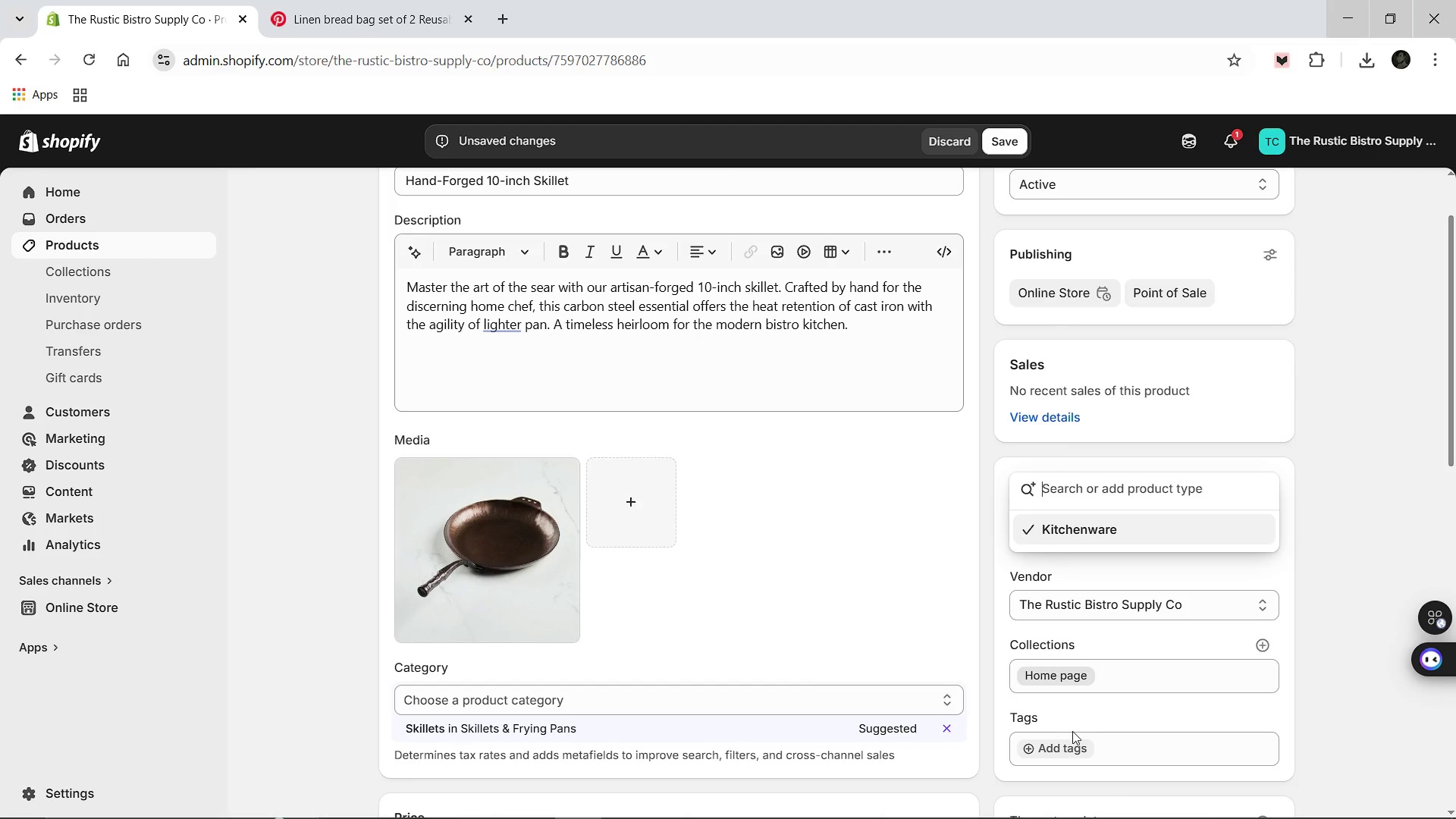 
left_click([1055, 743])
 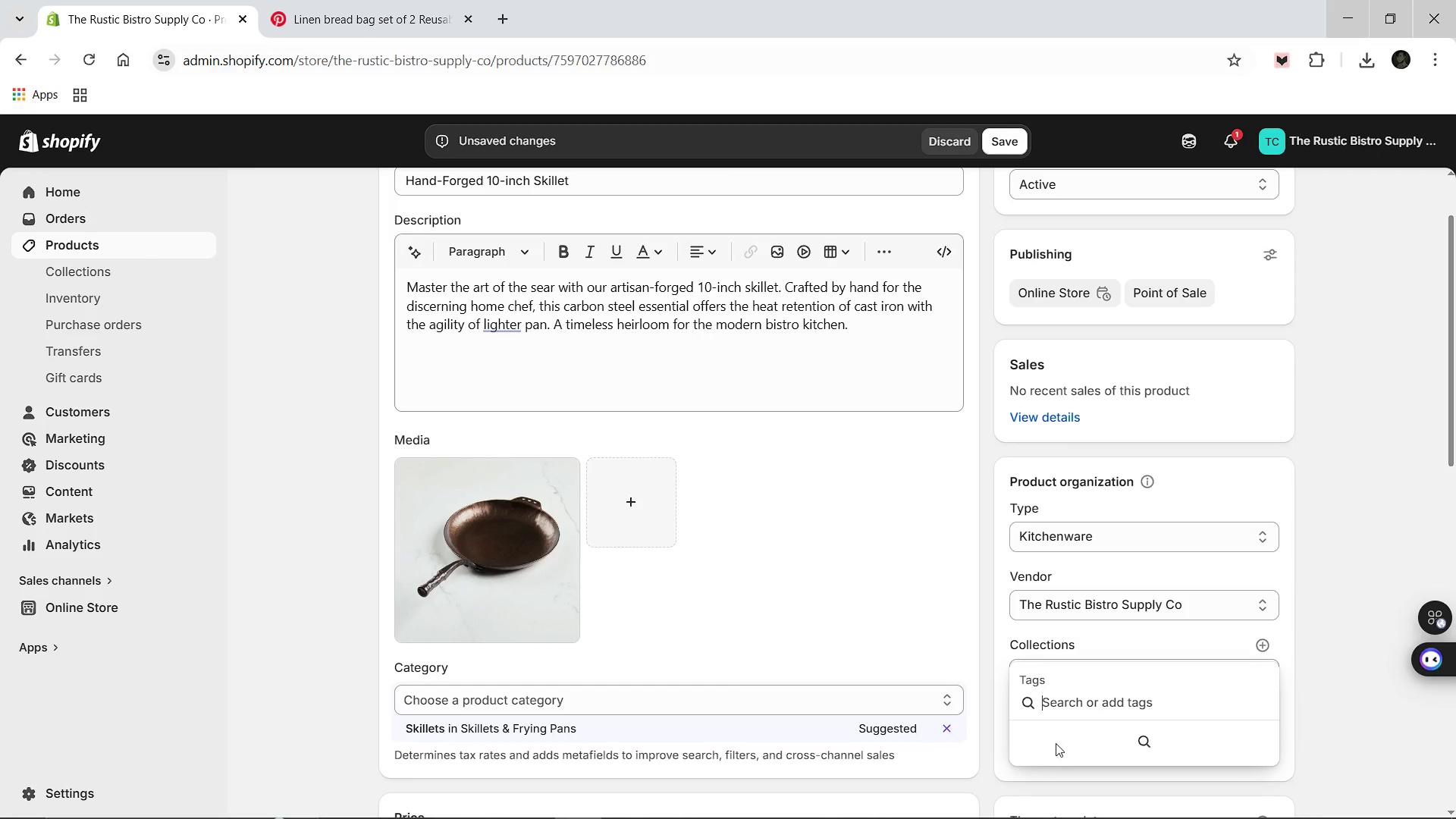 
type(Cookea)
key(Backspace)
type(ware)
 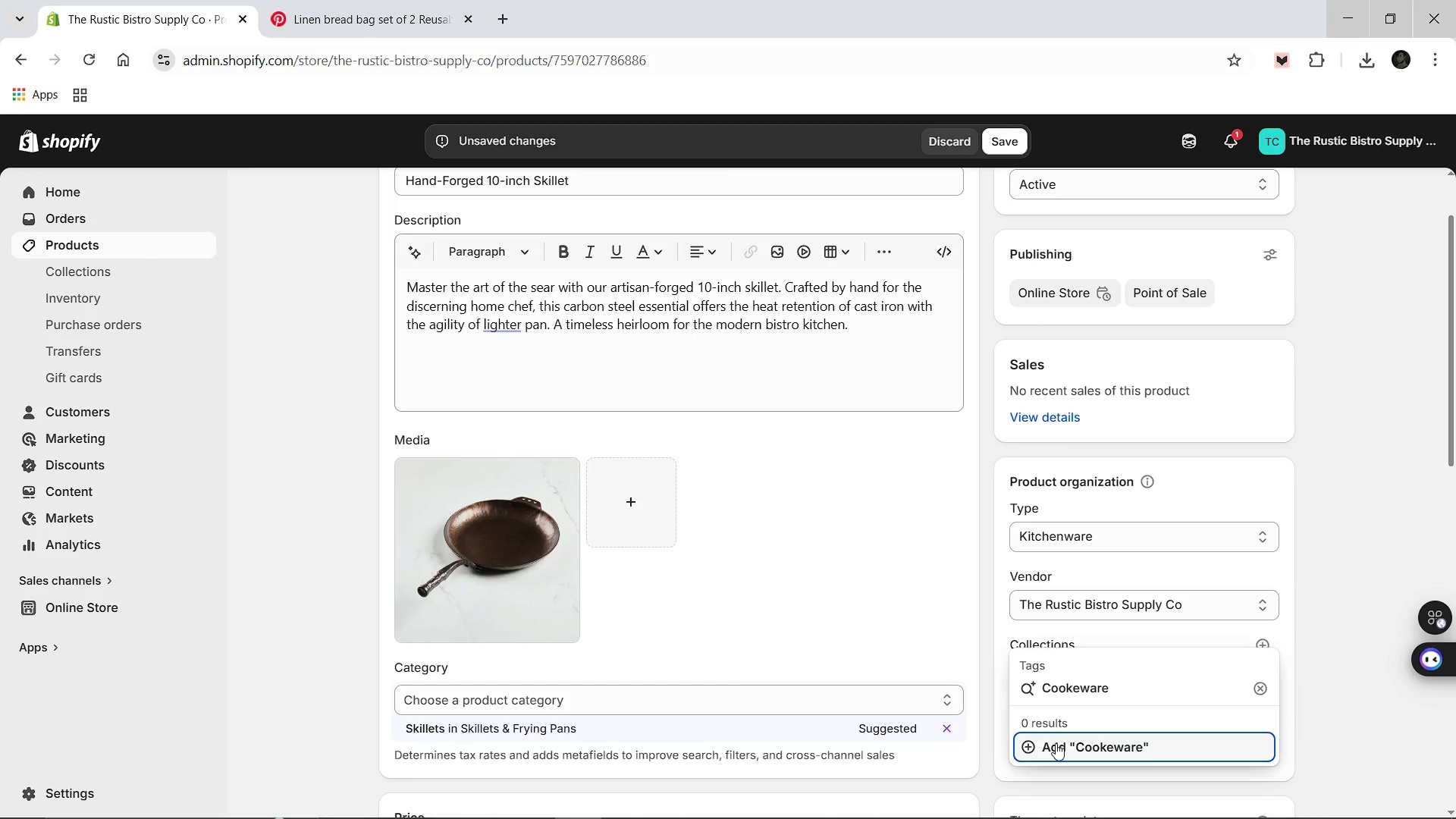 
key(ArrowLeft)
 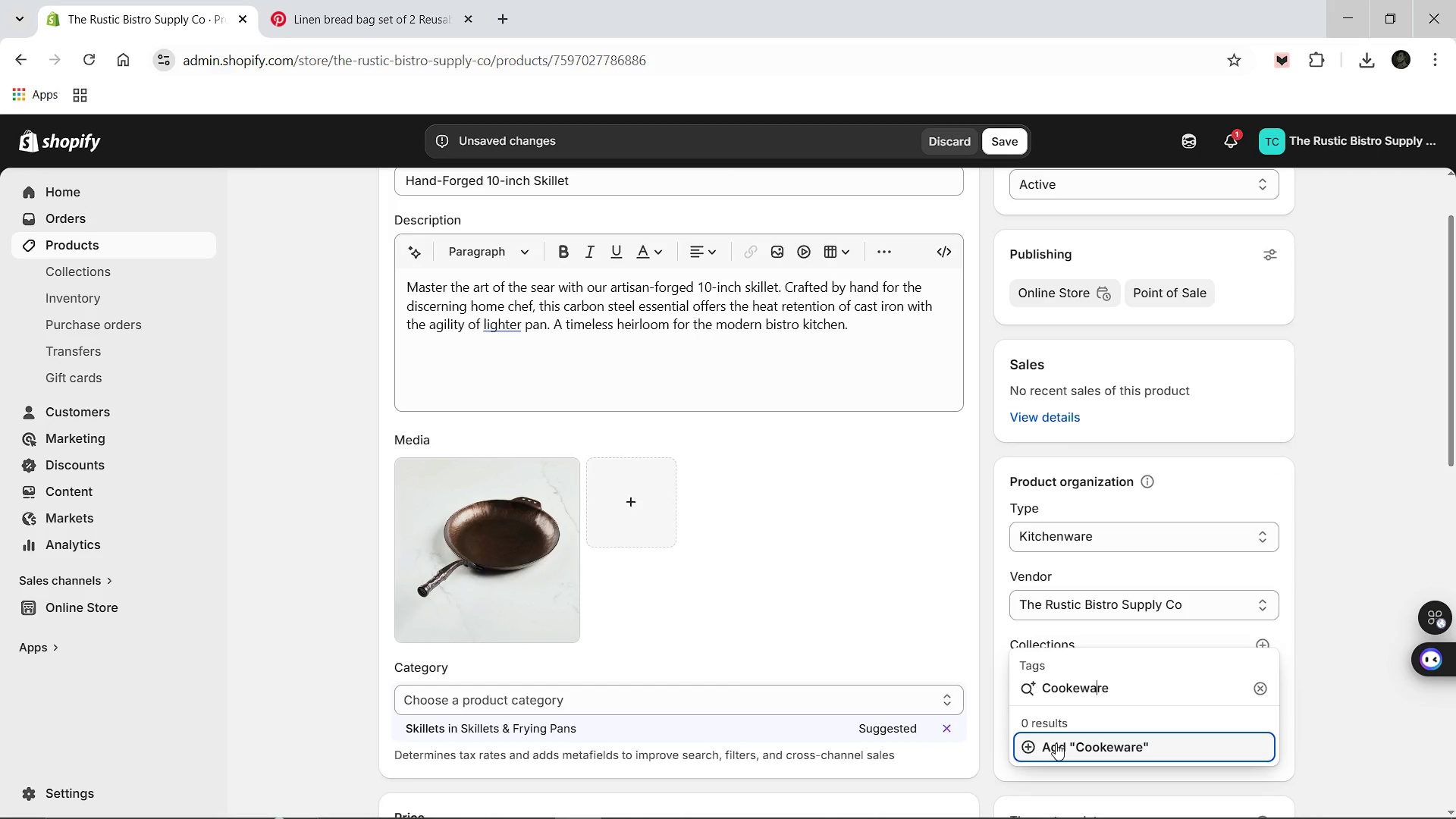 
key(ArrowLeft)
 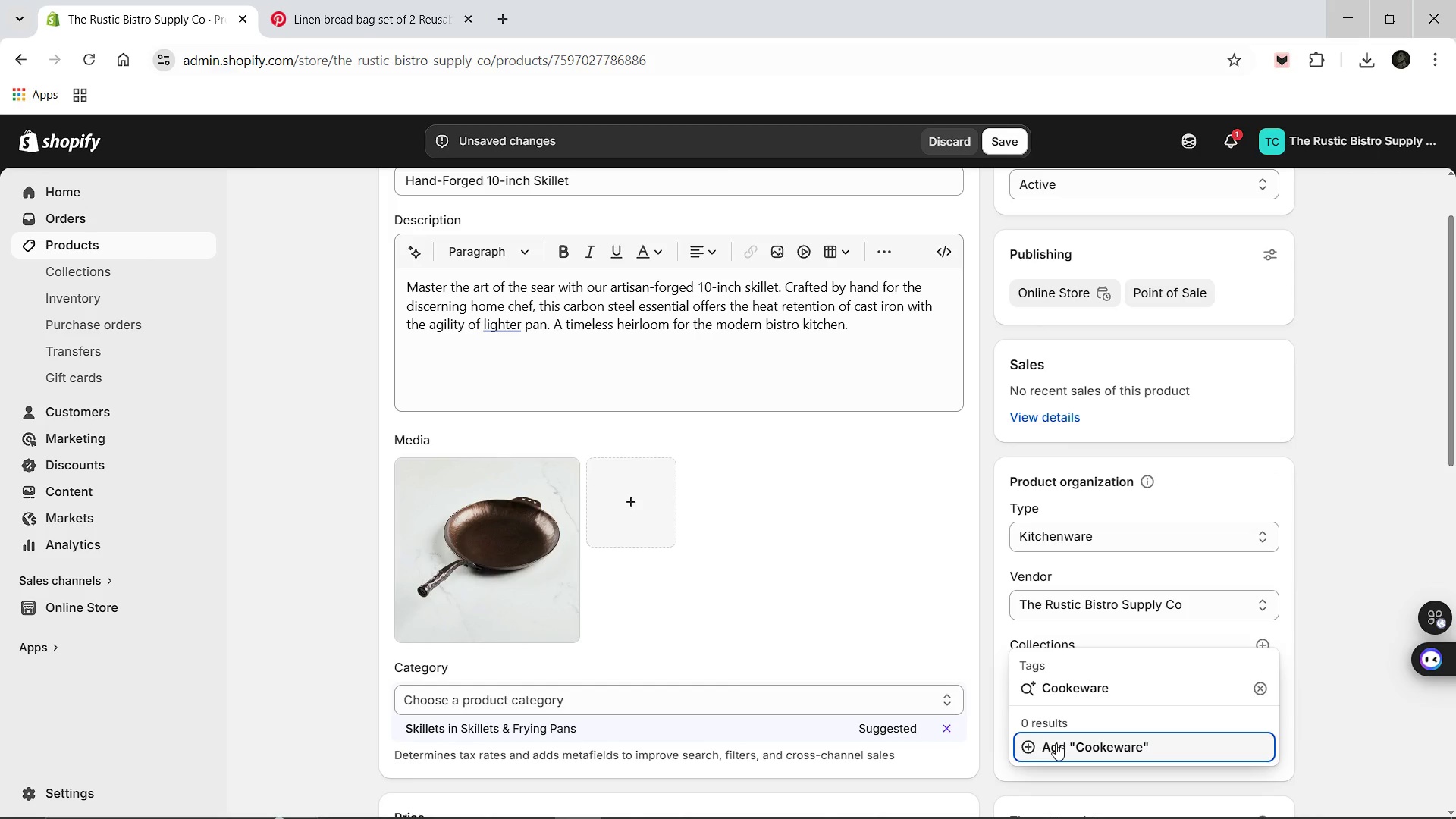 
key(ArrowLeft)
 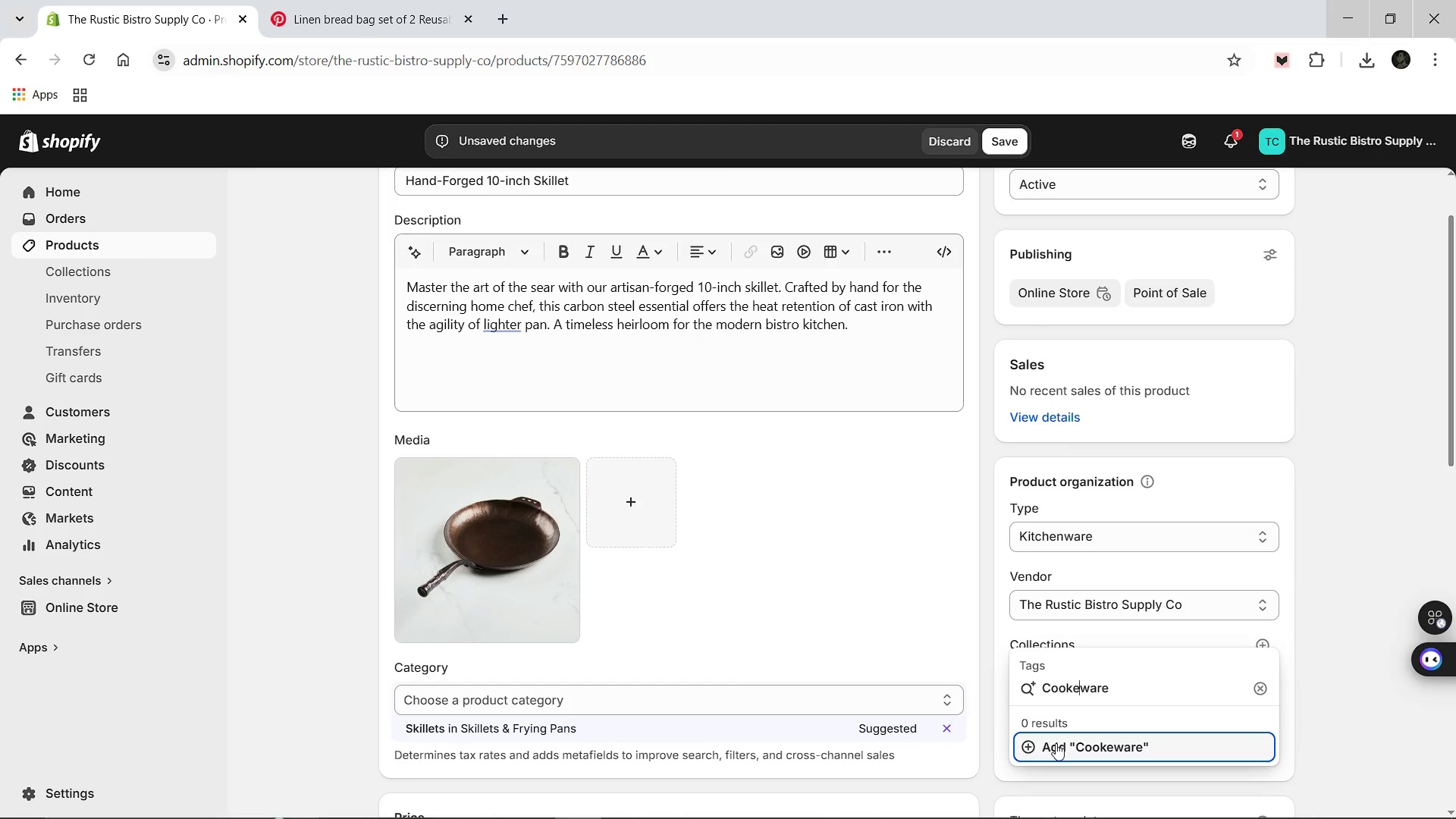 
key(ArrowLeft)
 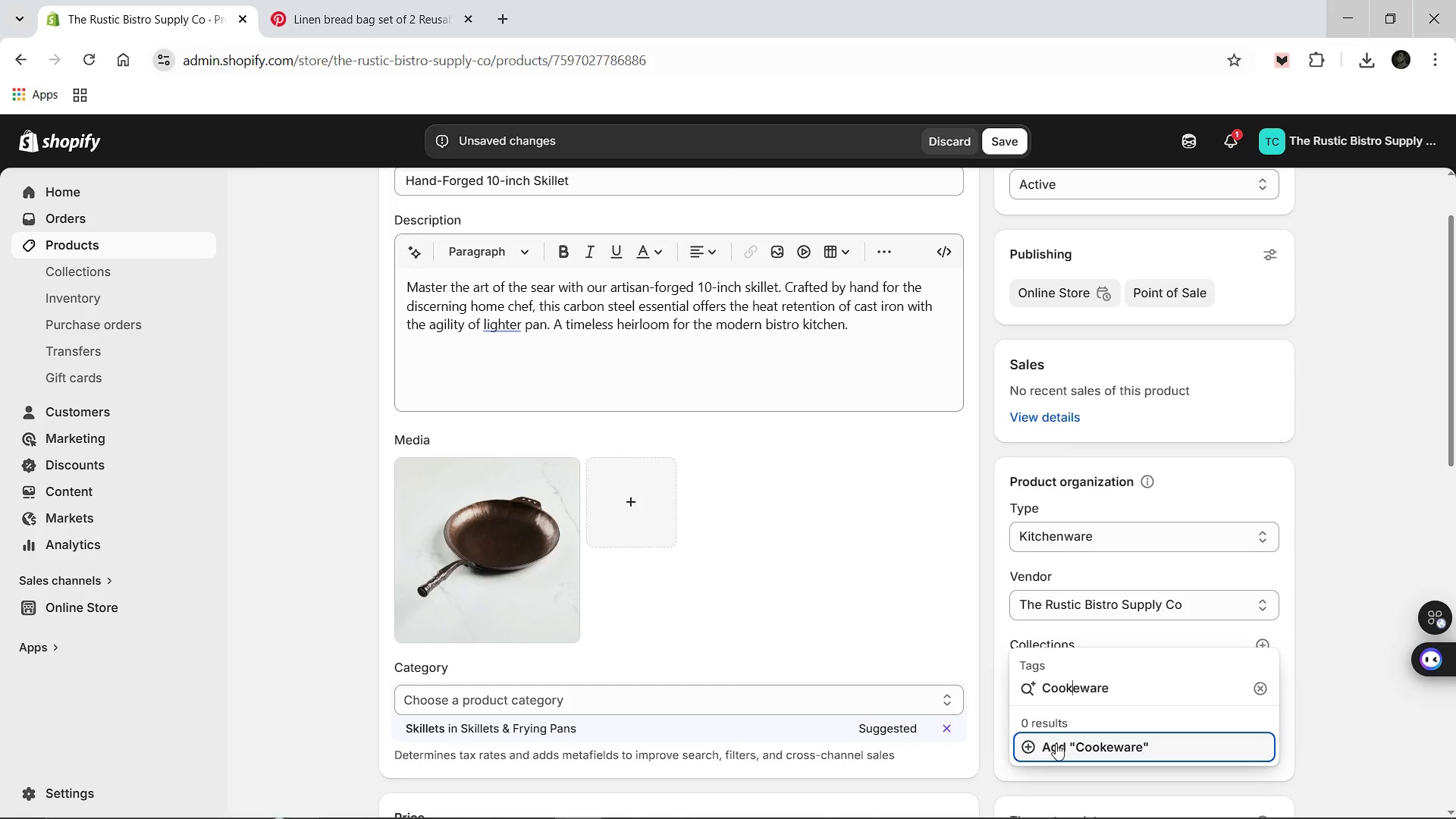 
key(ArrowLeft)
 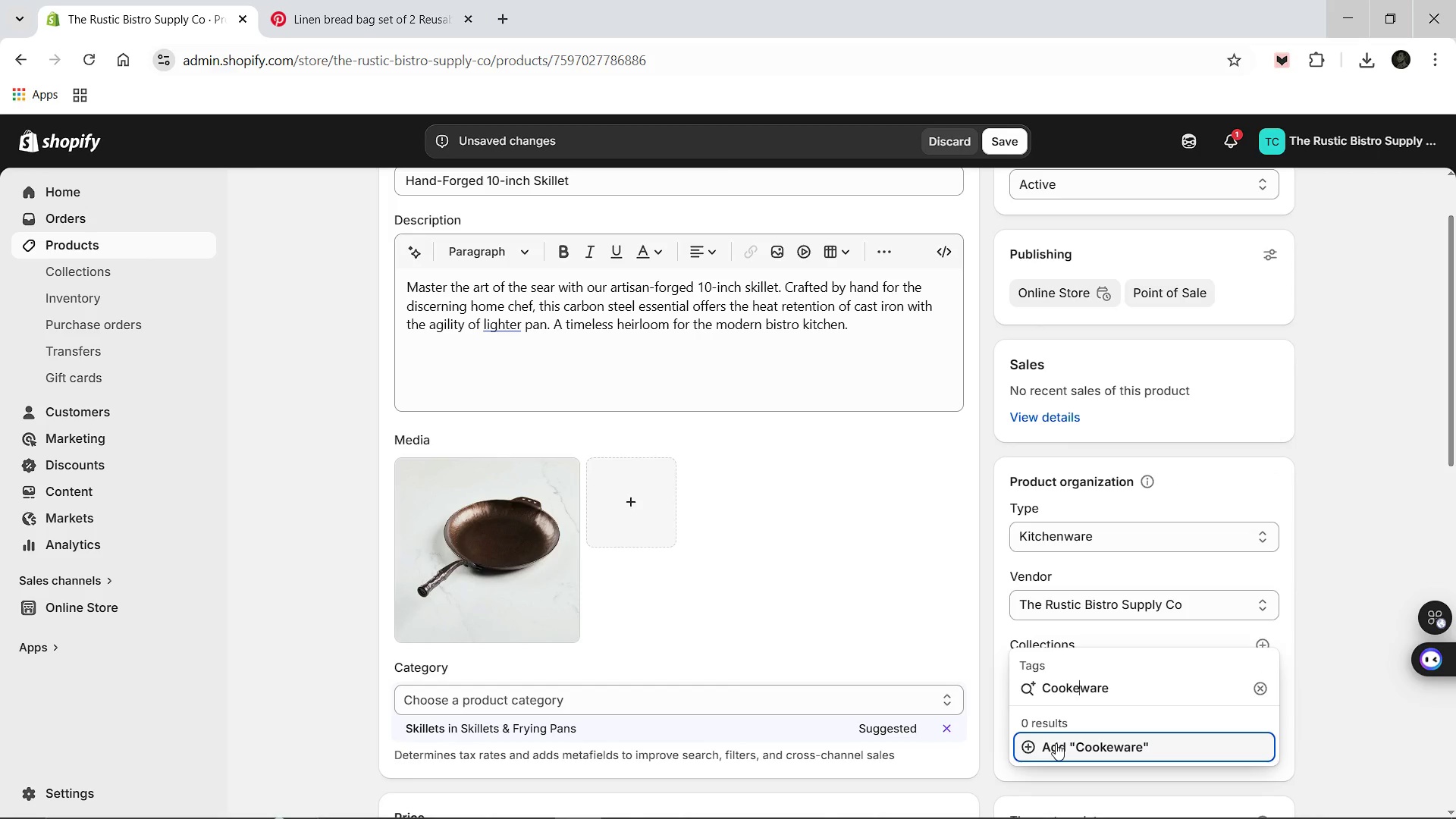 
key(ArrowRight)
 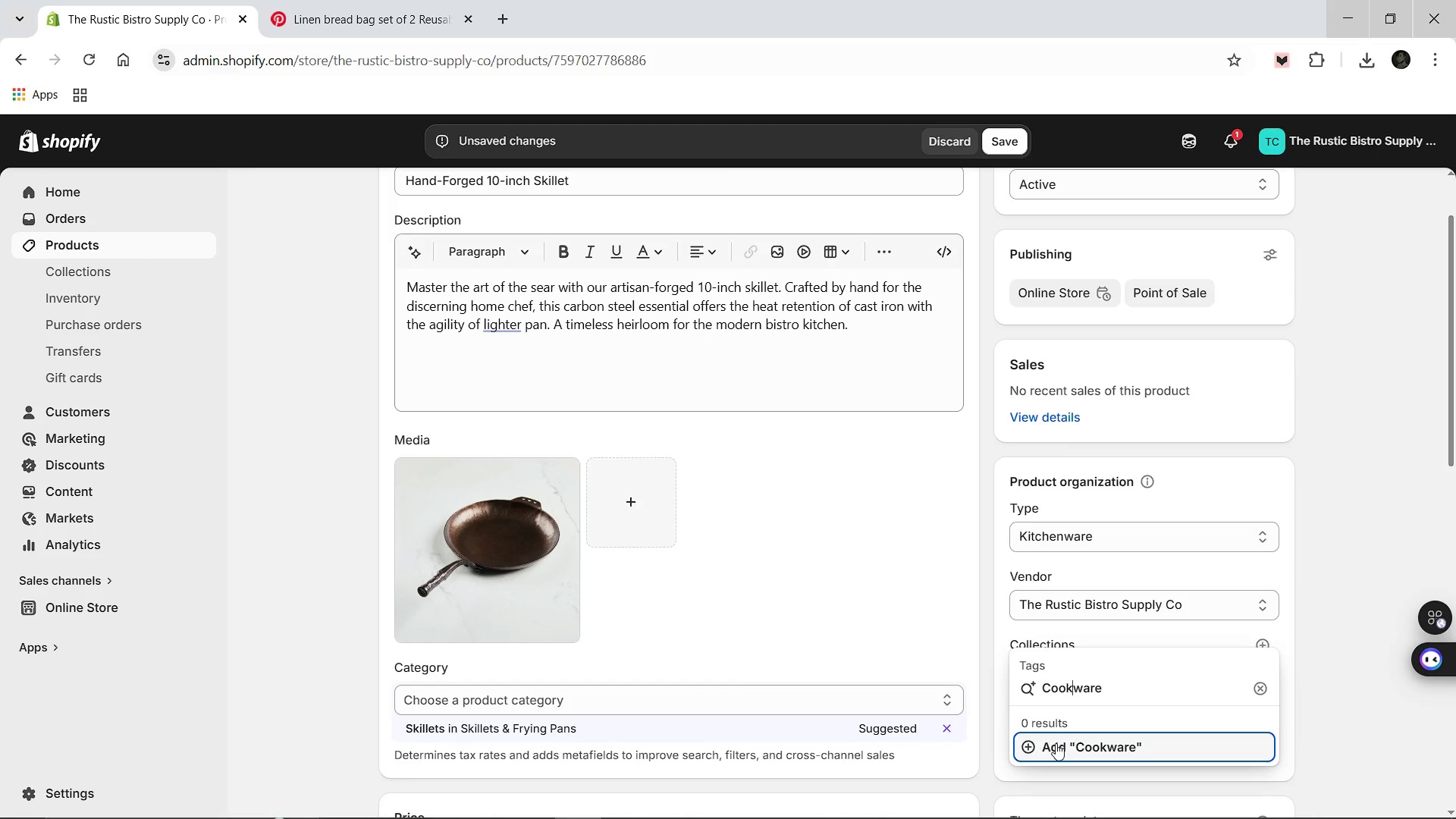 
key(Backspace)
 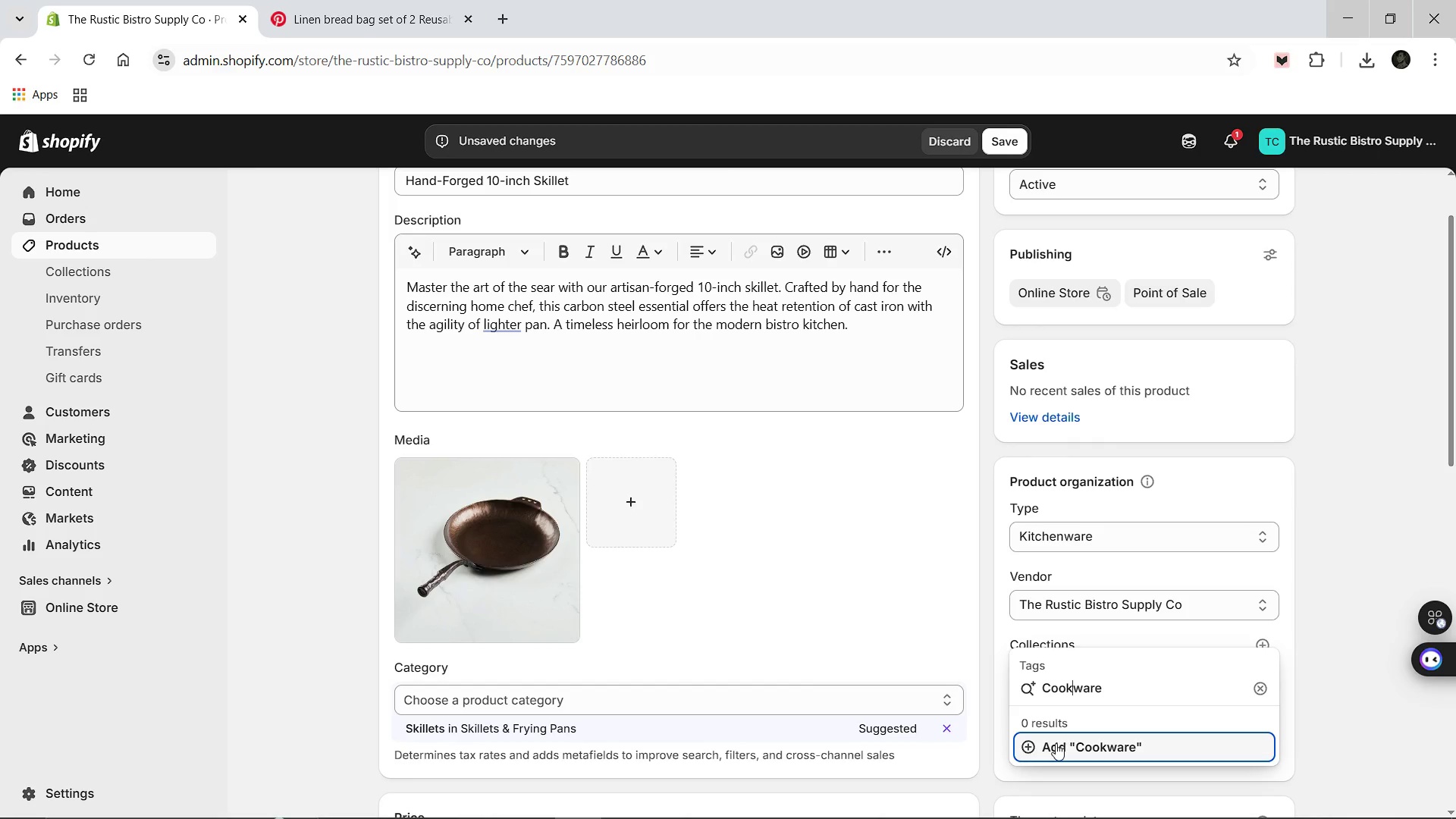 
key(Enter)
 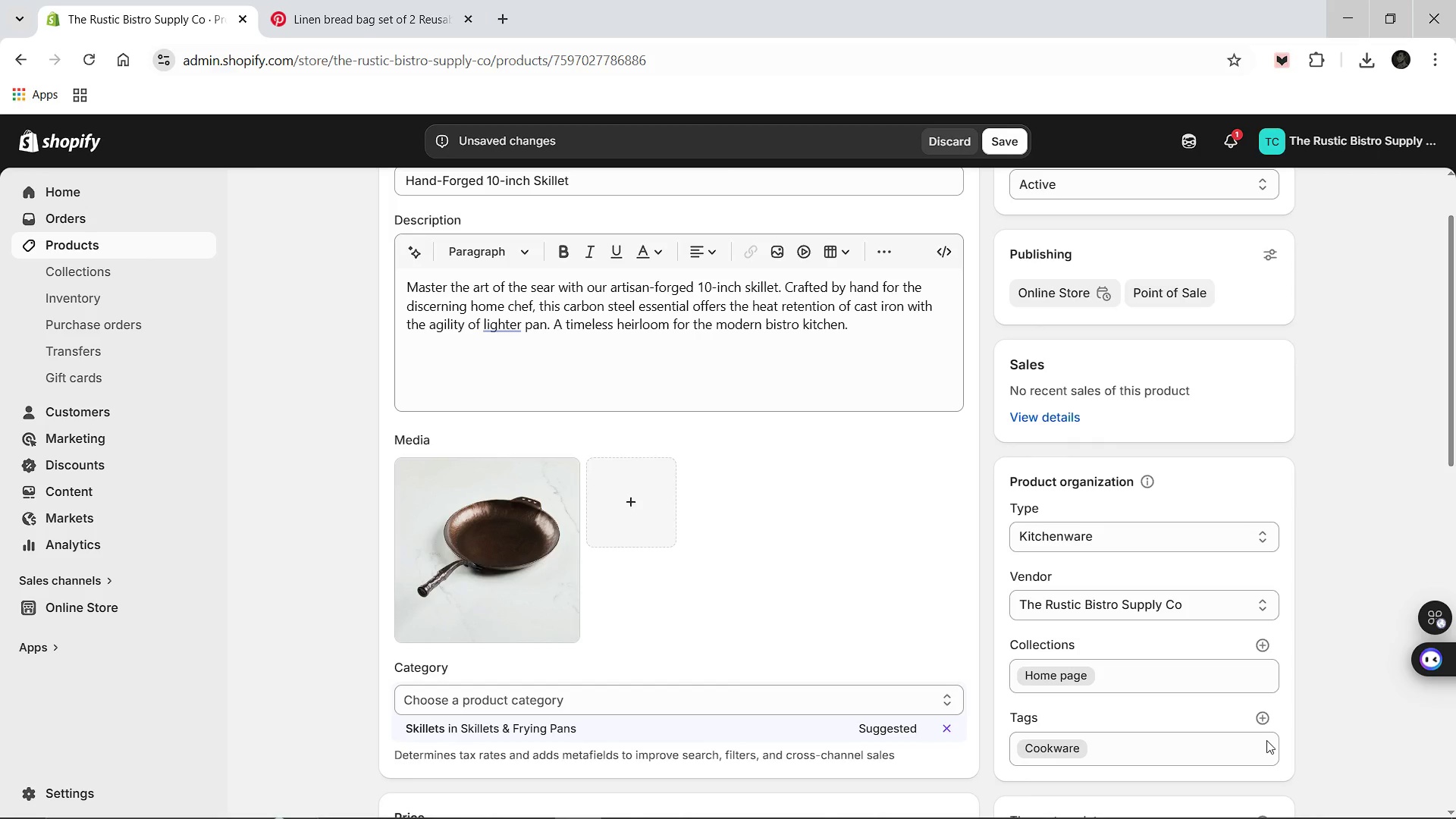 
left_click([1264, 719])
 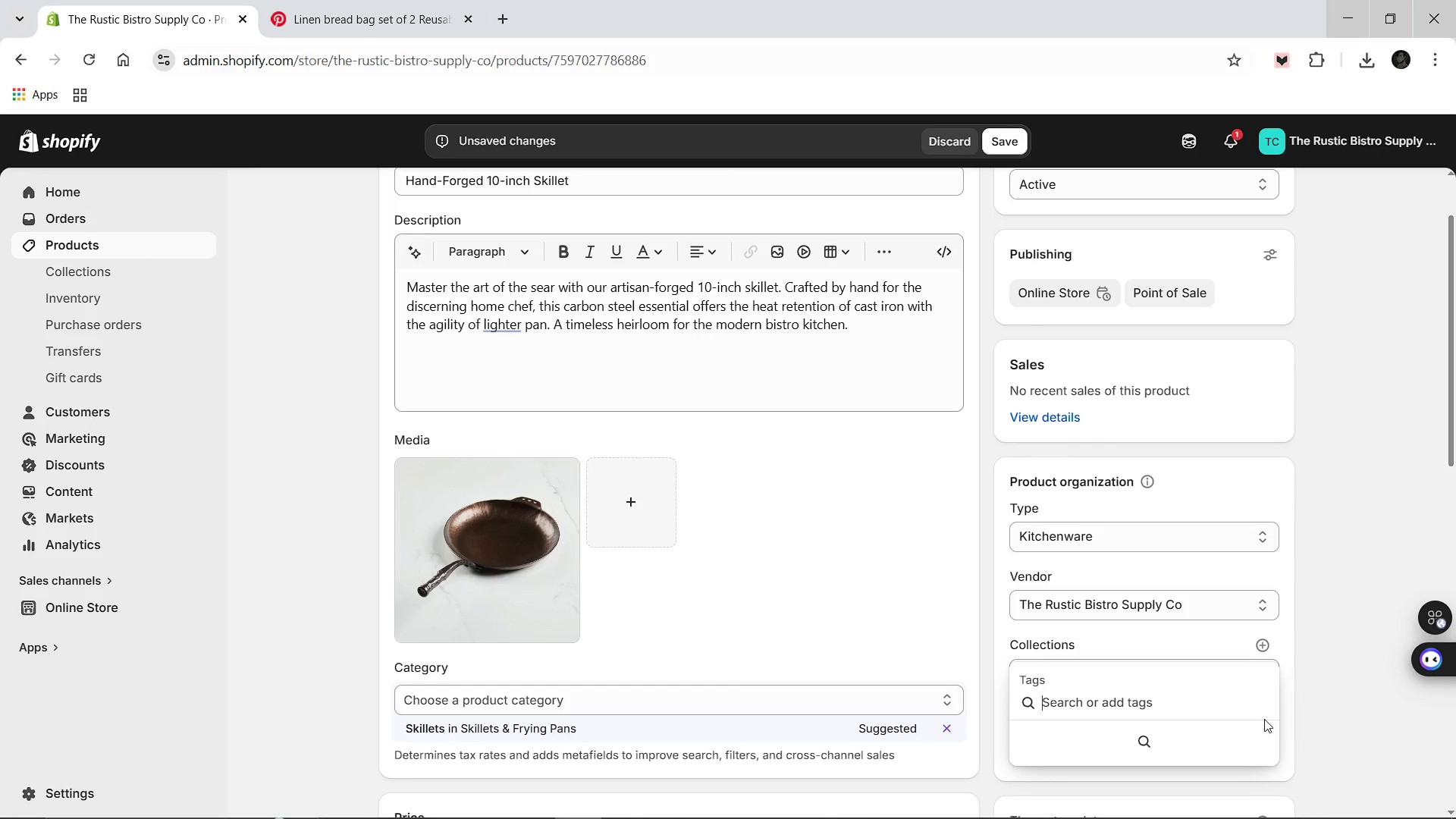 
type(Ironware)
 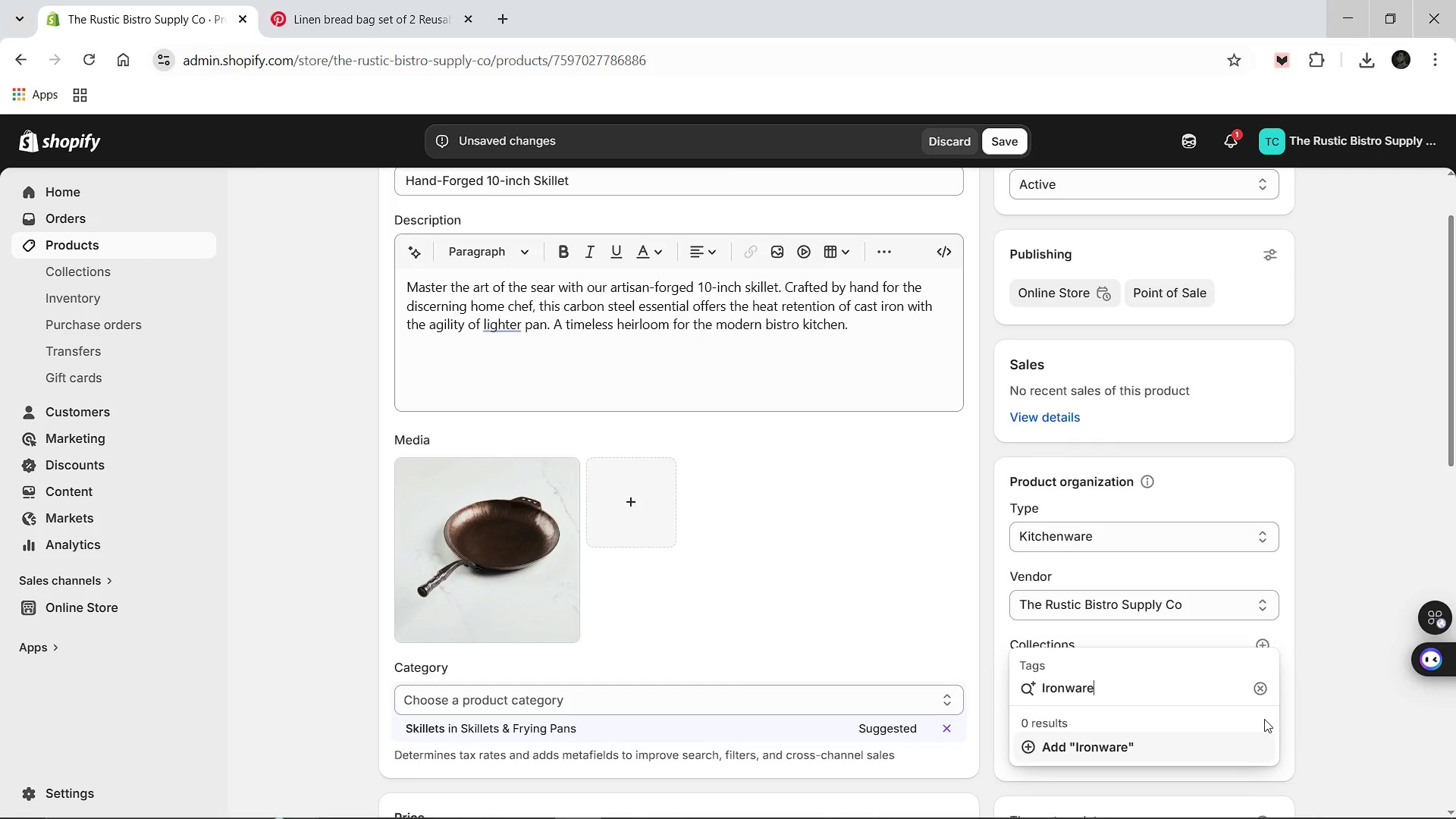 
 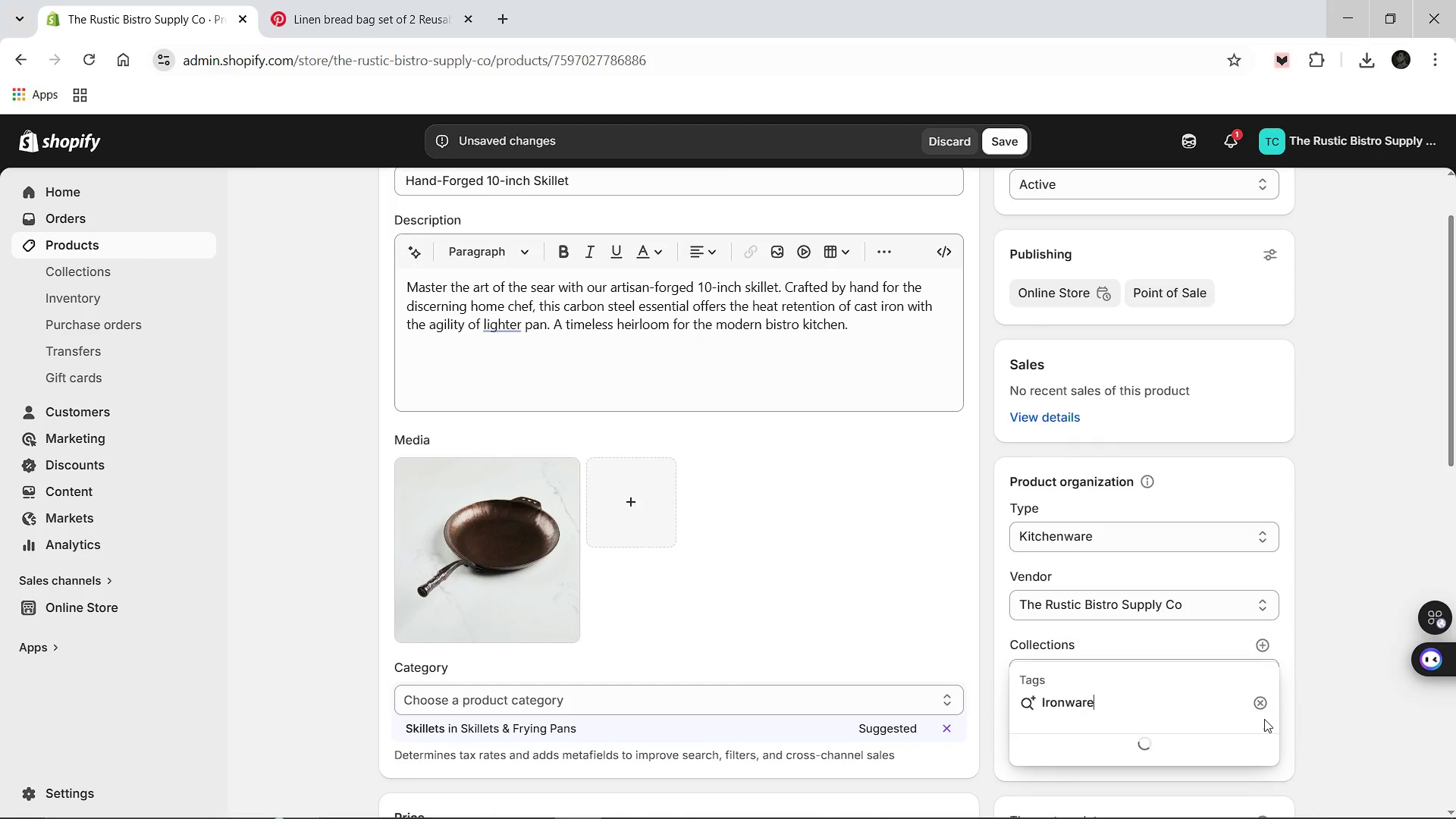 
key(Enter)
 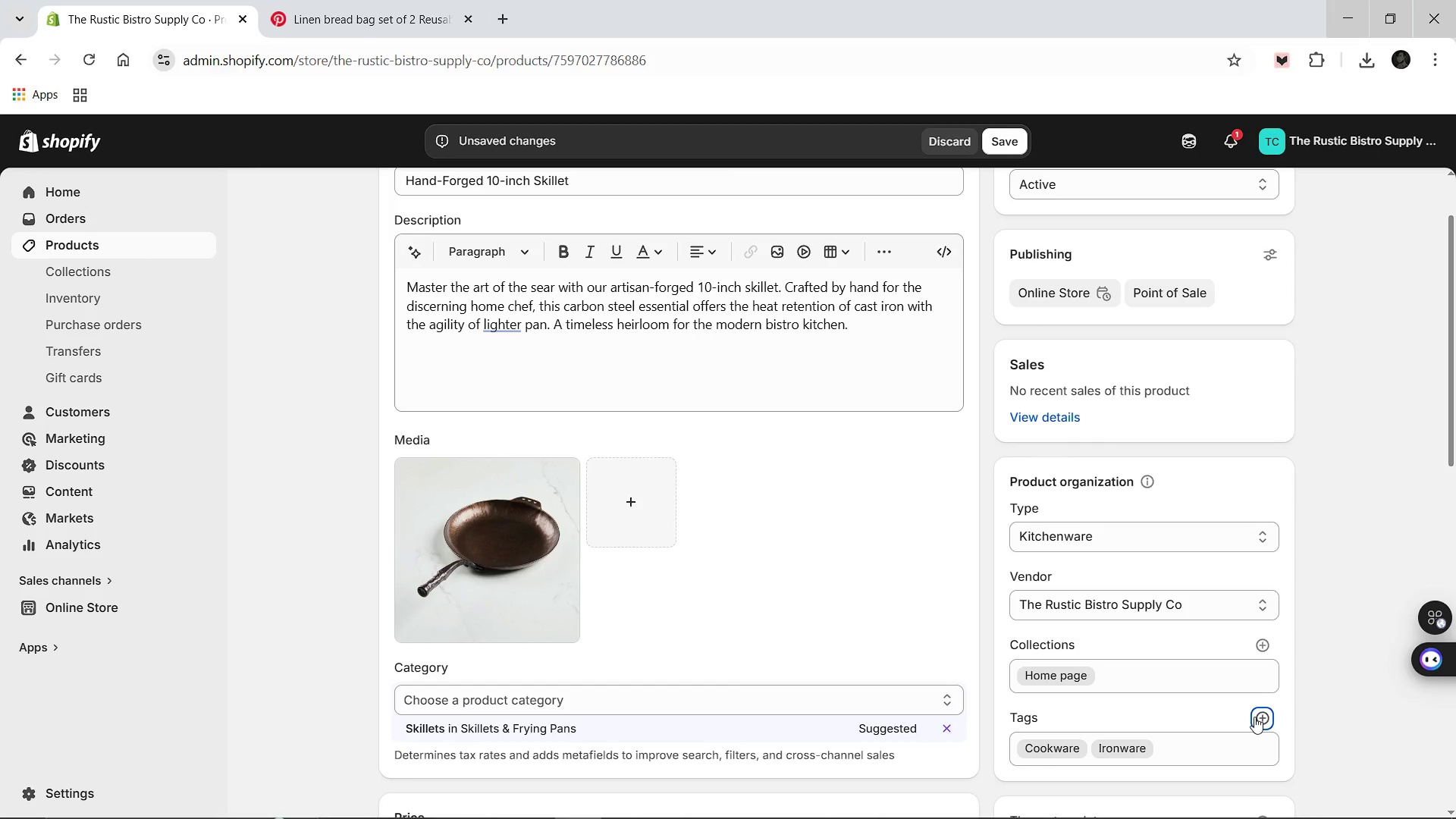 
left_click([1254, 717])
 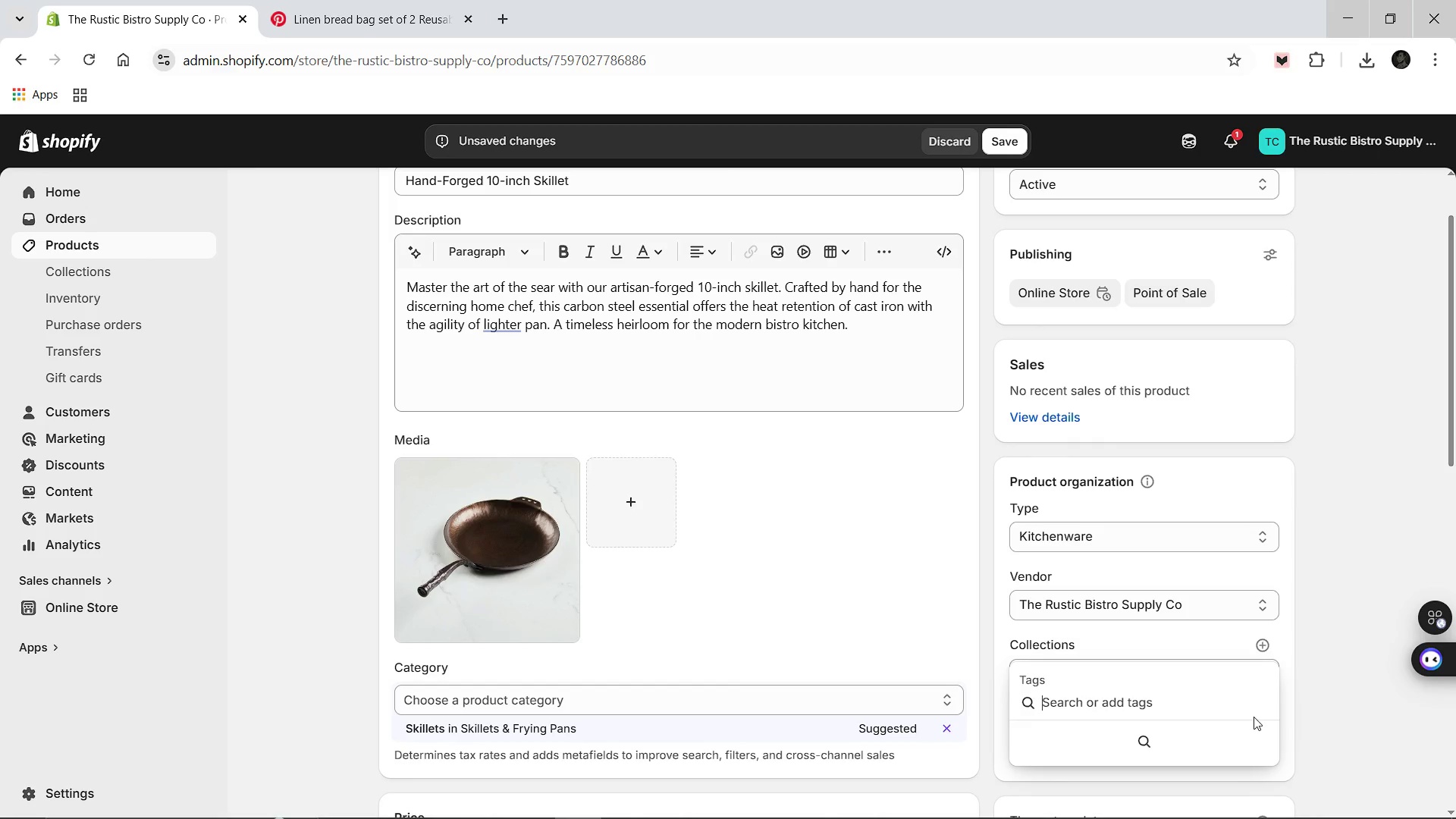 
type(As)
key(Backspace)
type(rtisan)
 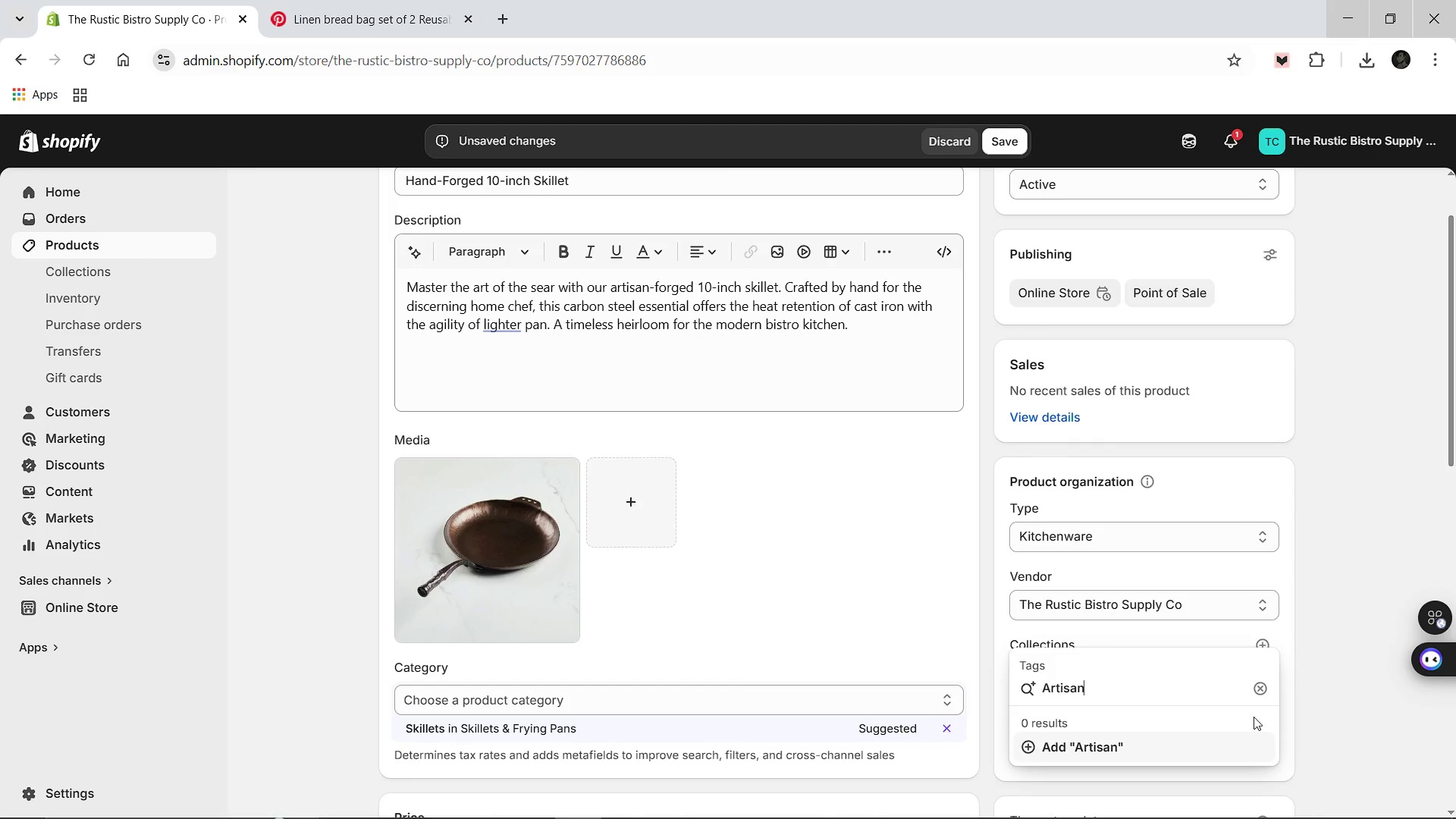 
key(Enter)
 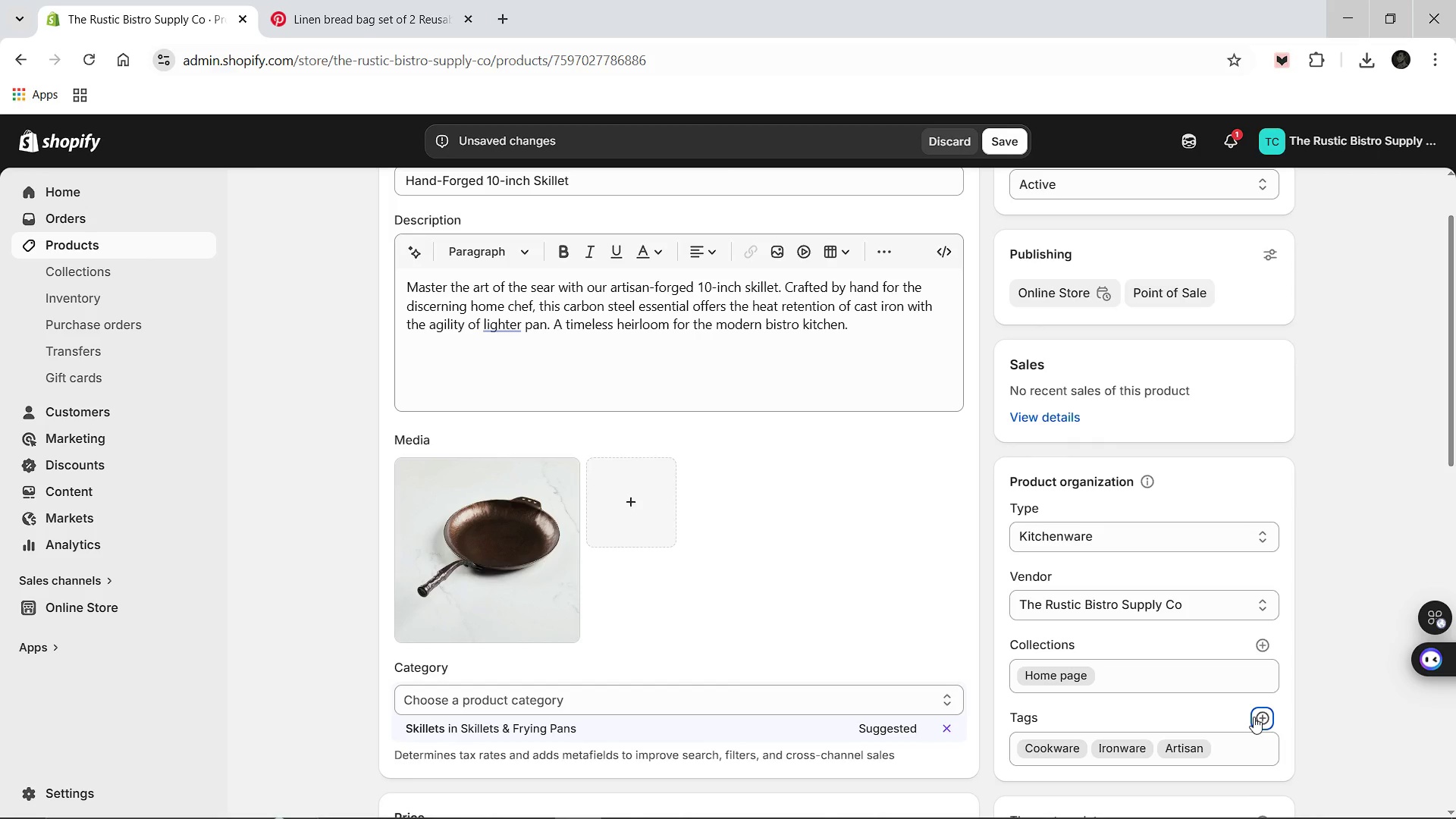 
left_click([1254, 717])
 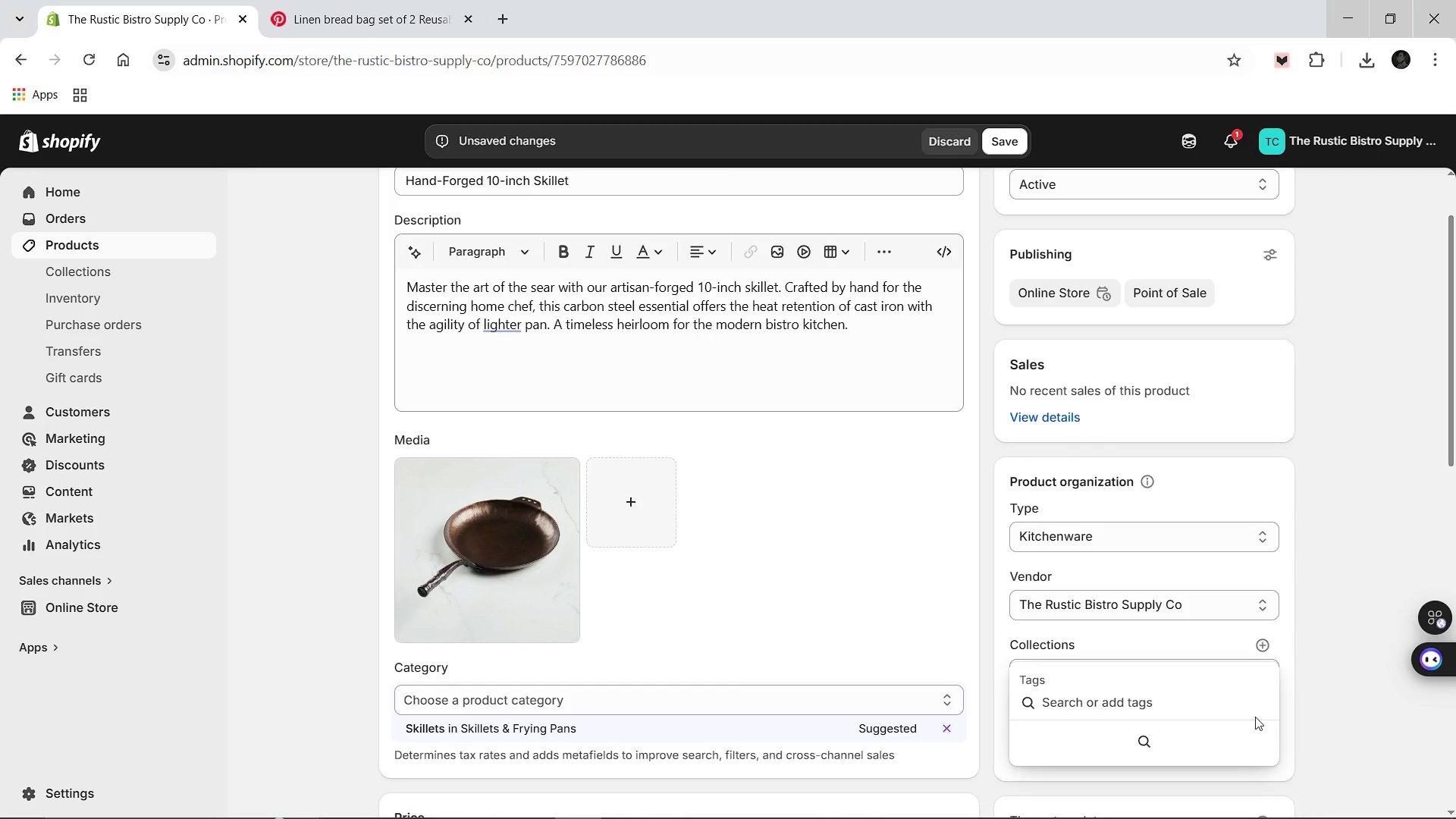 
type(Professional Grade)
 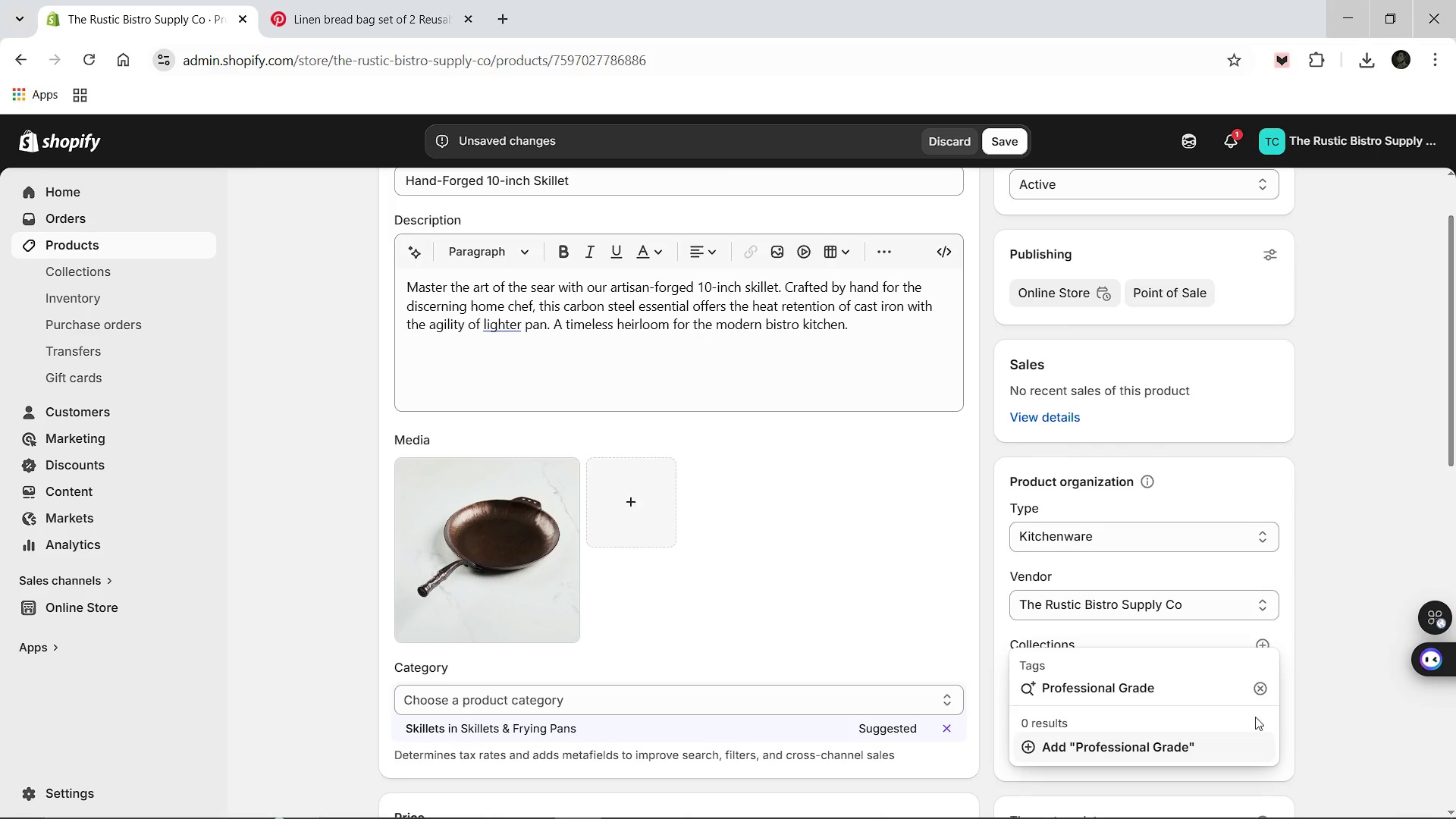 
key(Enter)
 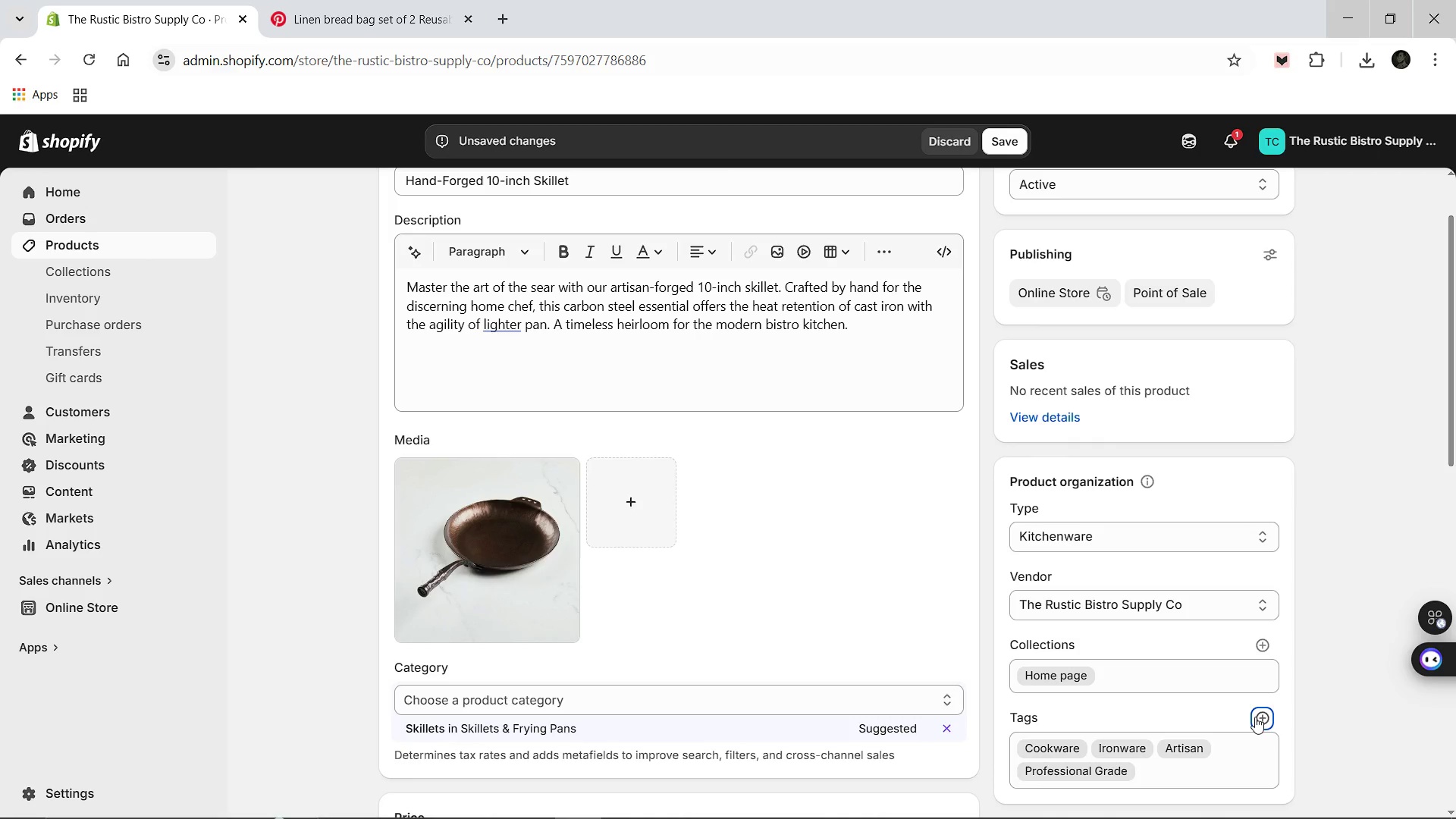 
left_click([1255, 717])
 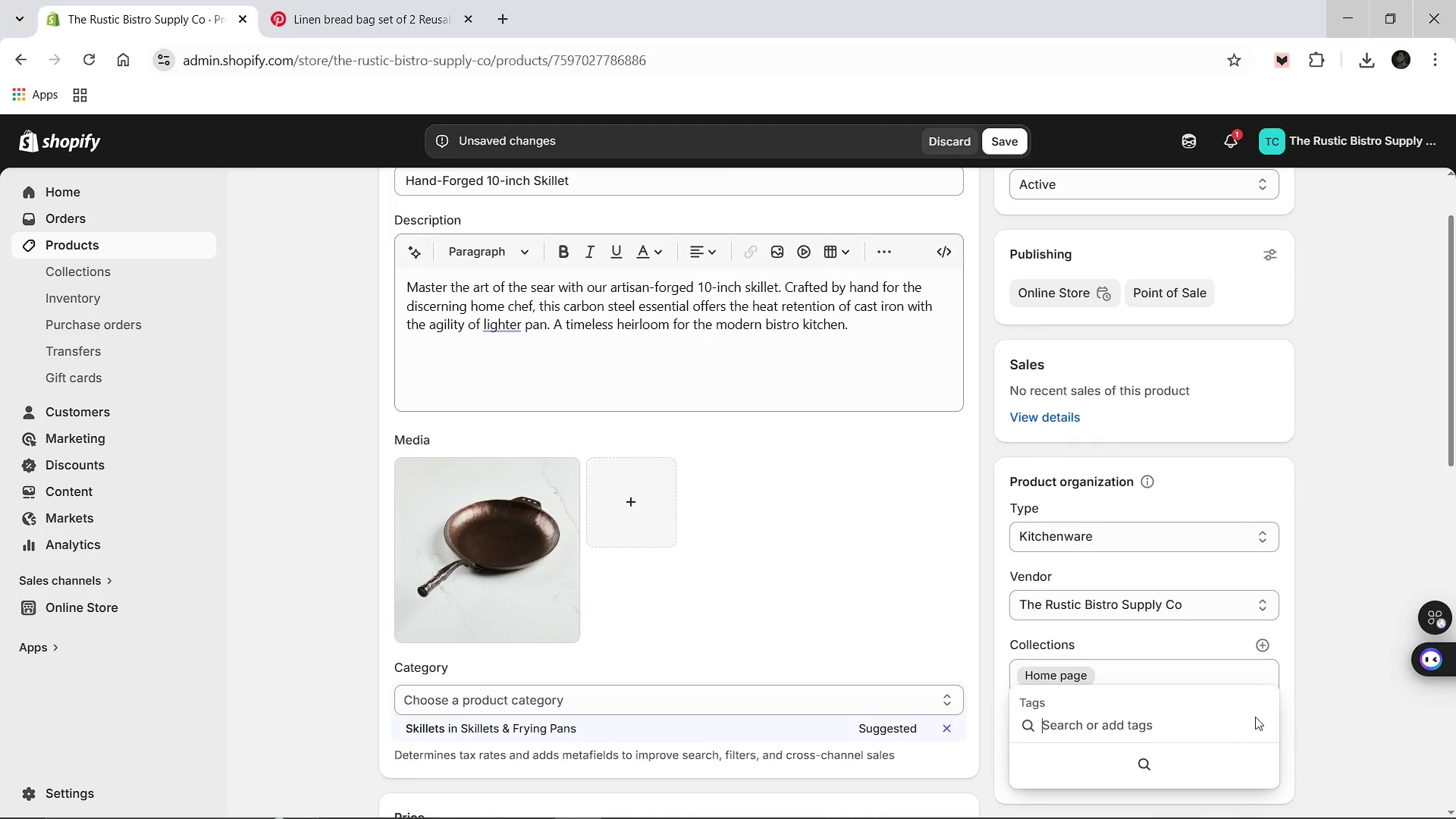 
type(Skillet)
 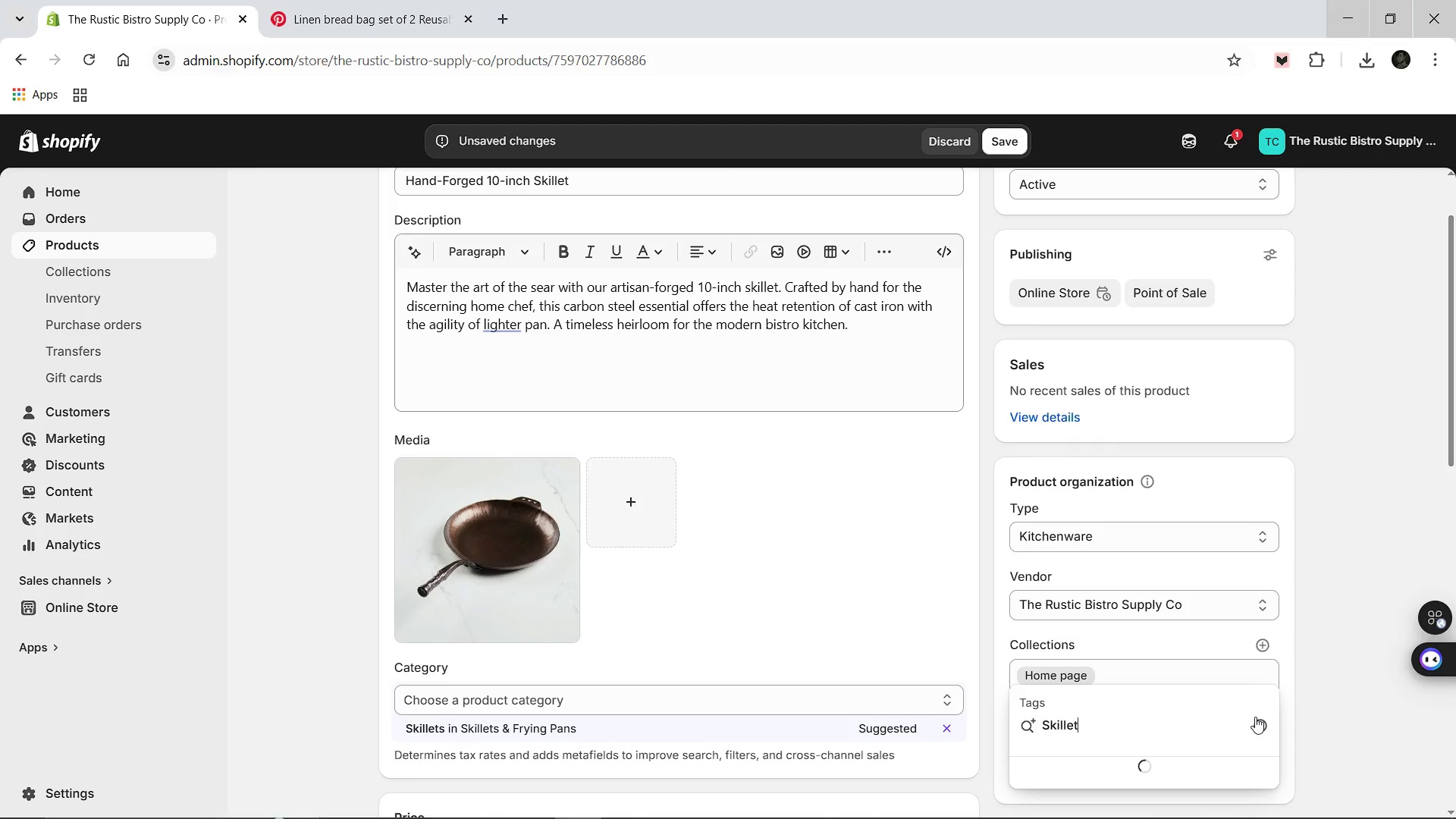 
key(Enter)
 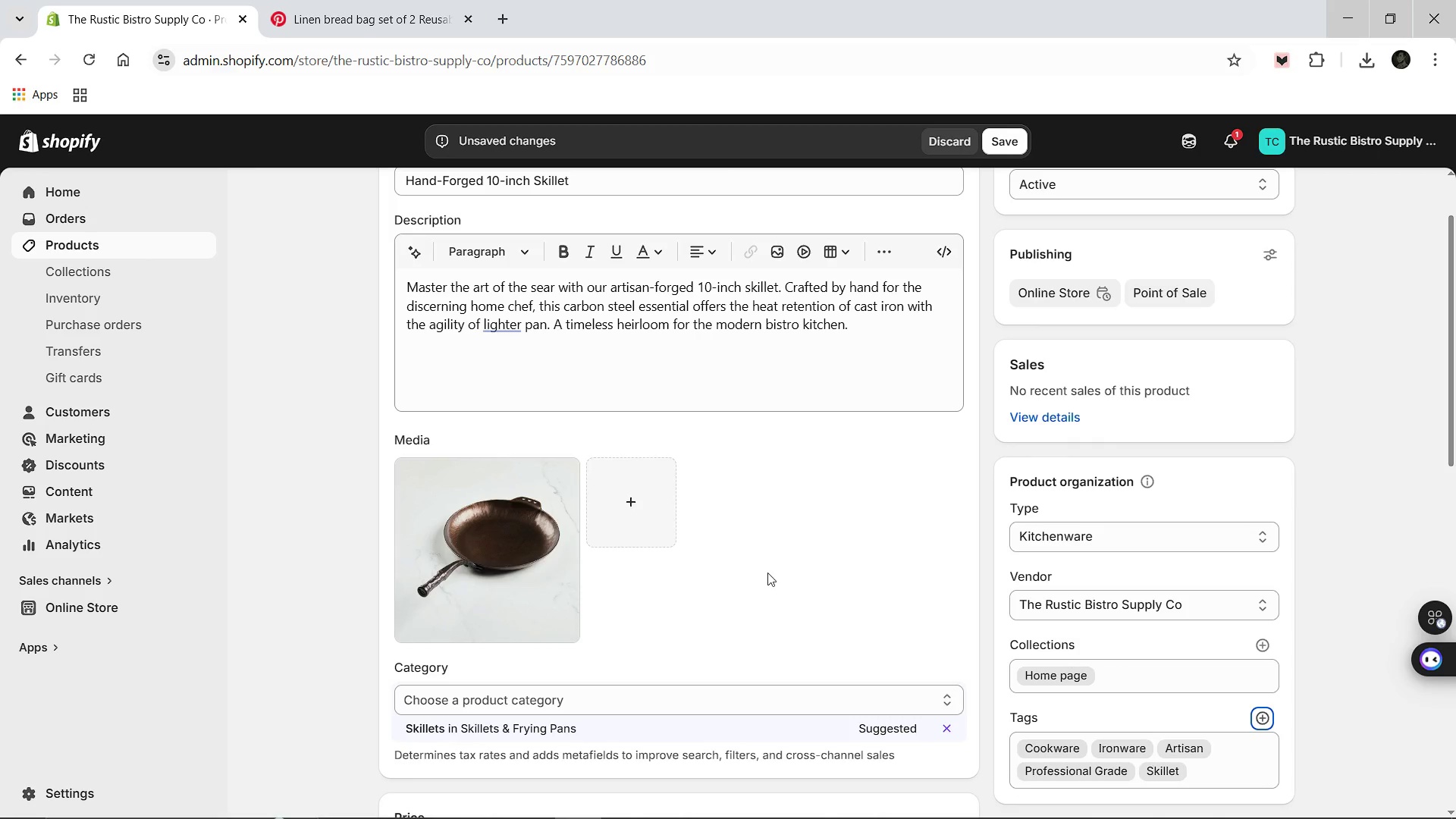 
scroll: coordinate [766, 574], scroll_direction: down, amount: 2.0
 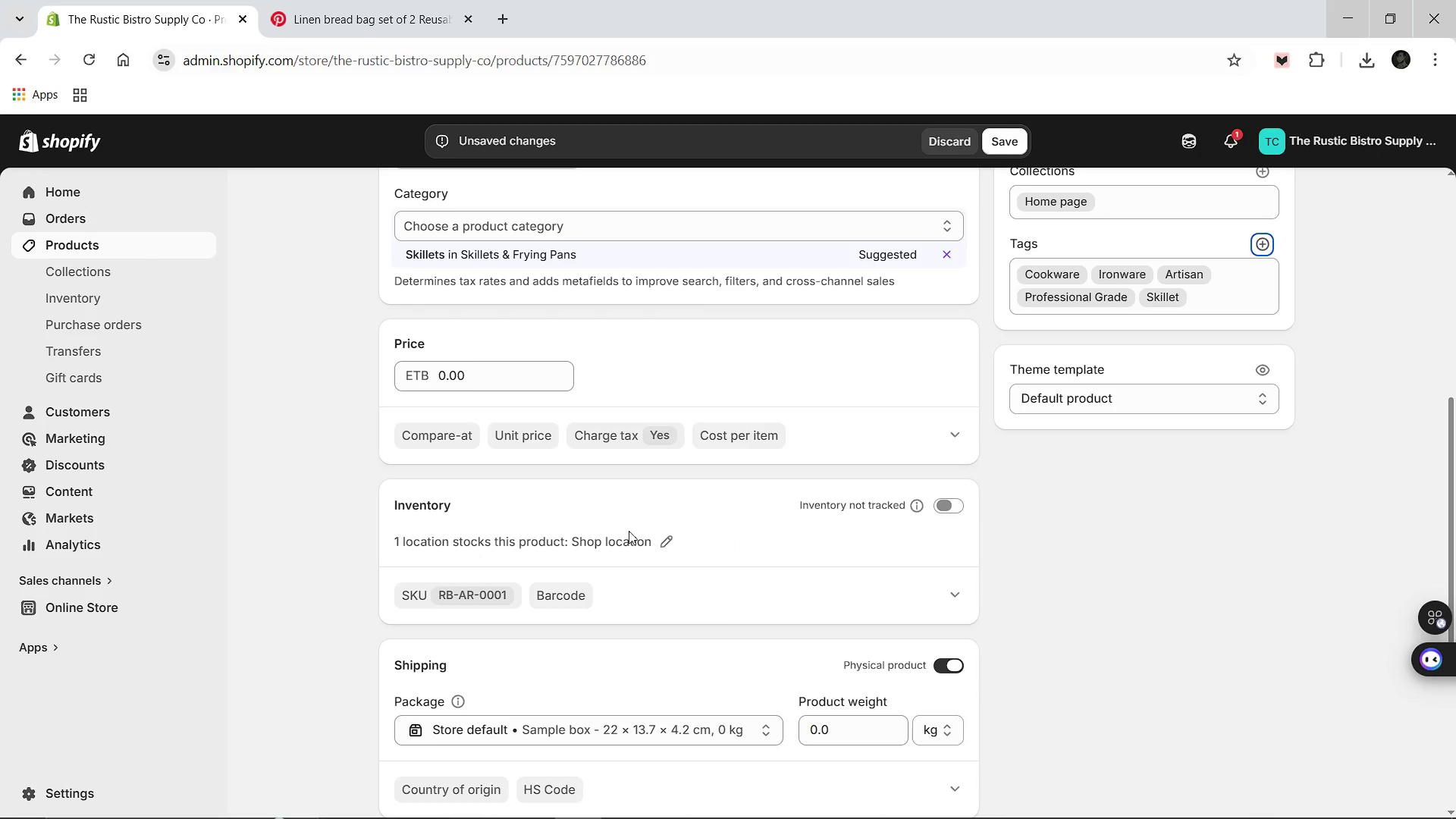 
wait(9.25)
 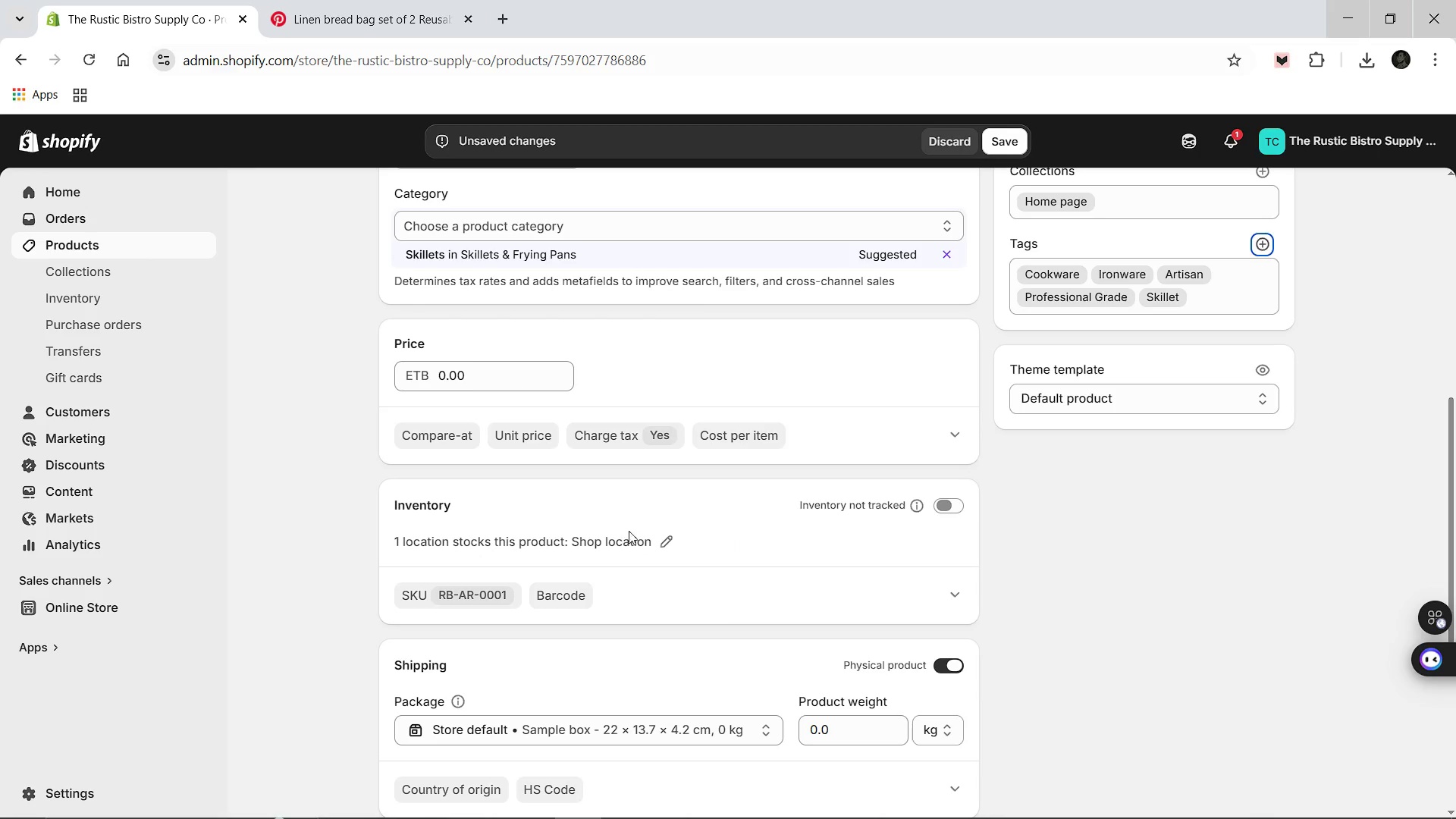 
left_click([948, 506])
 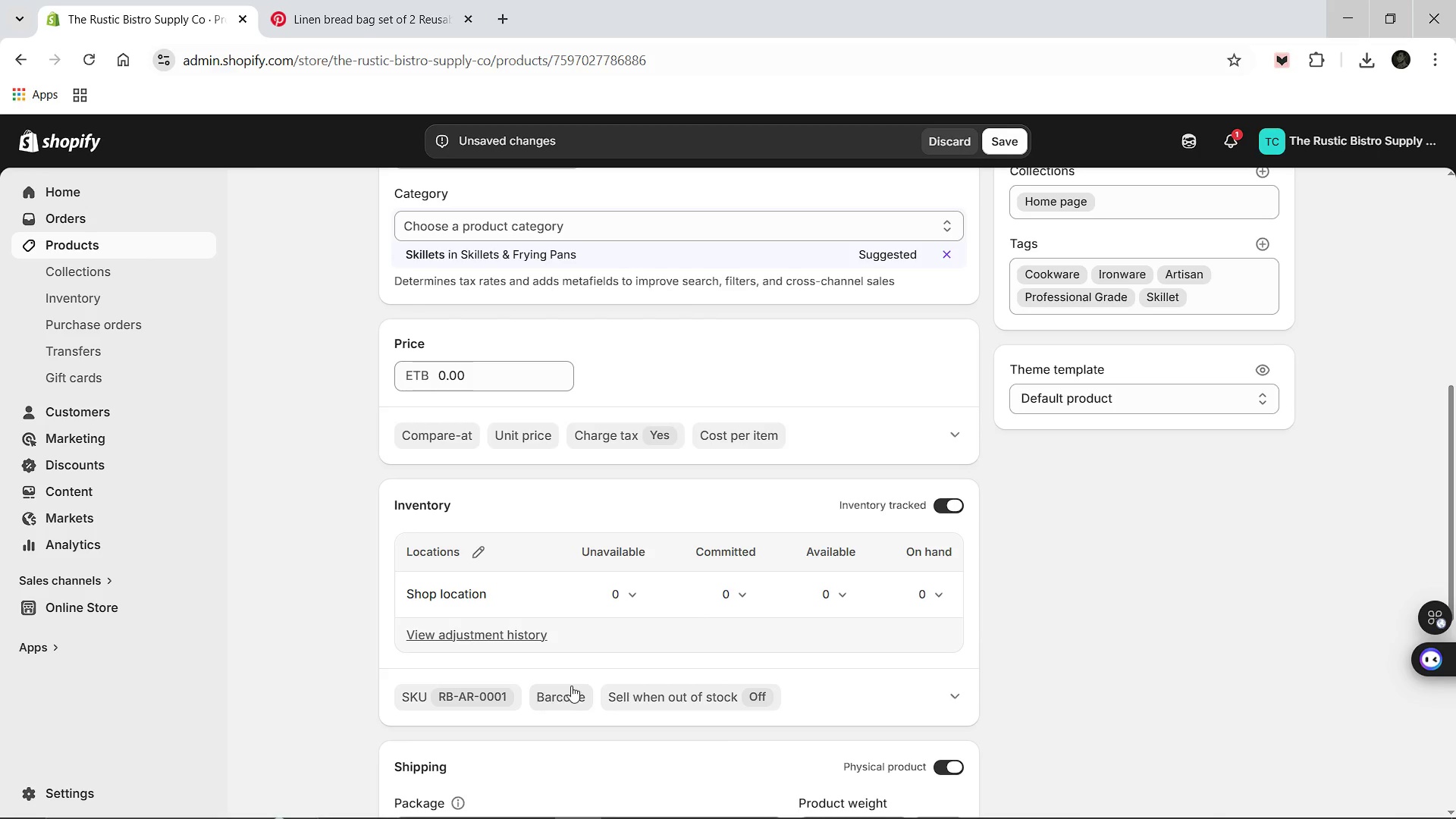 
wait(12.3)
 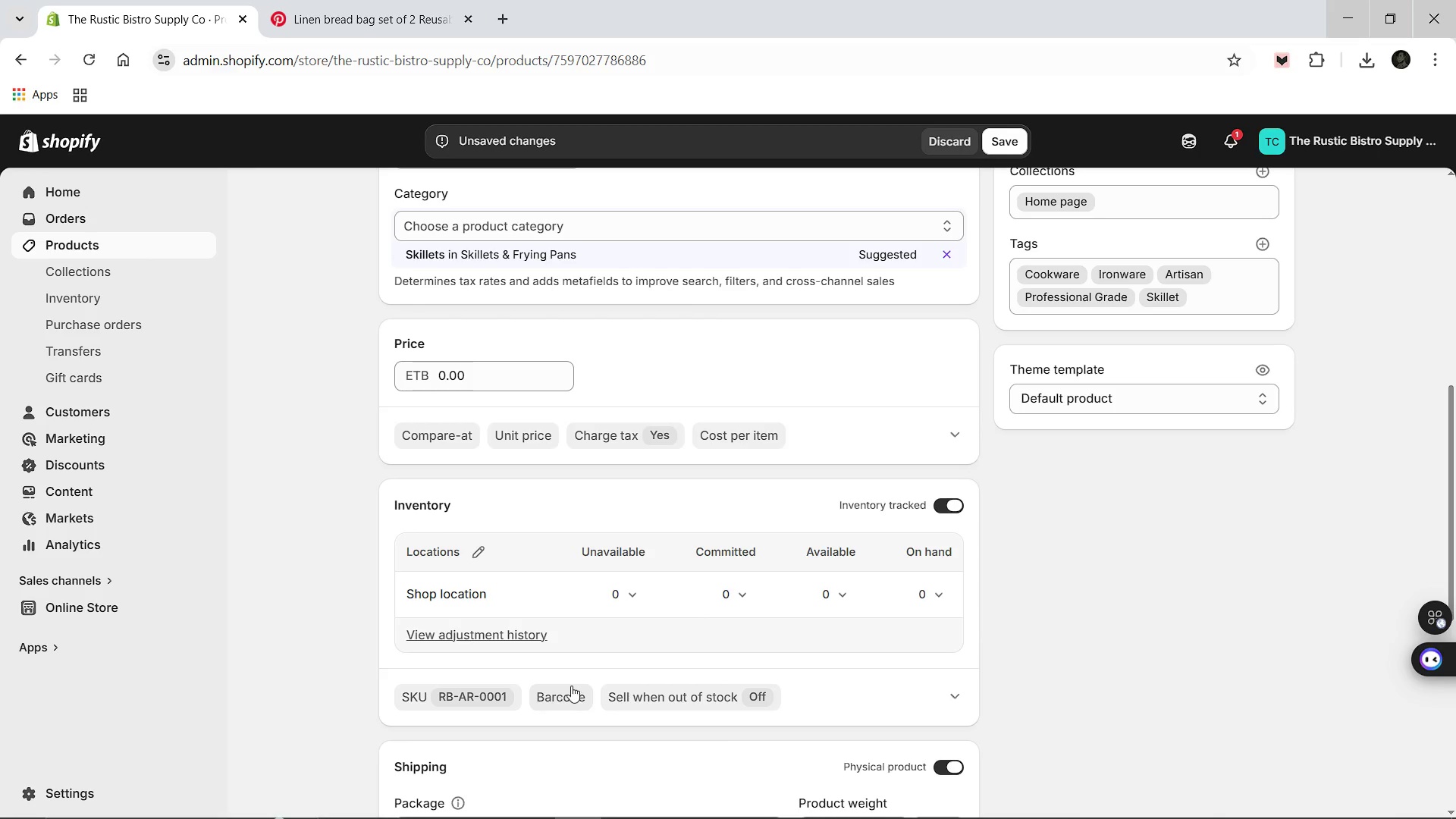 
left_click([817, 590])
 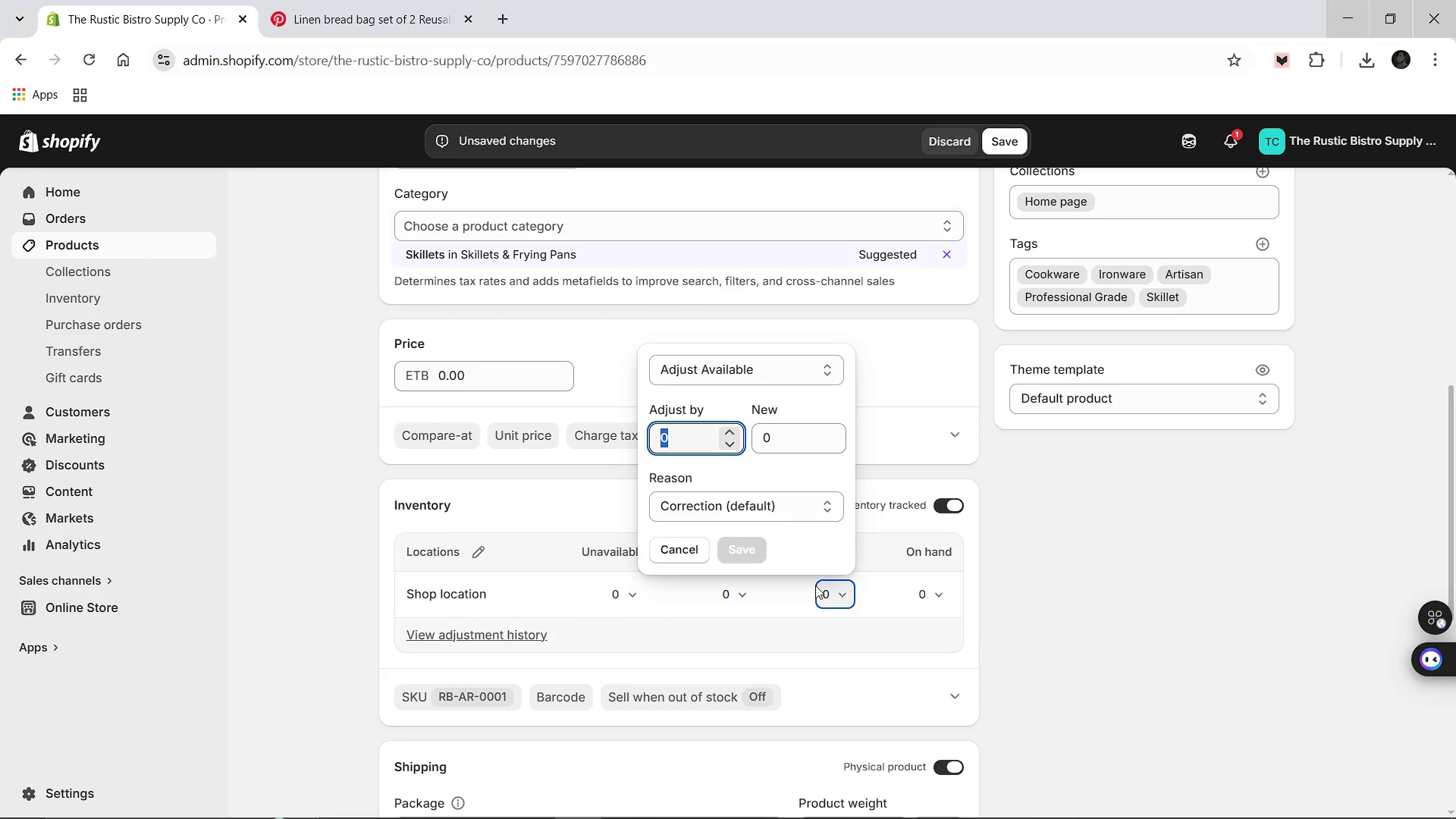 
type(25)
 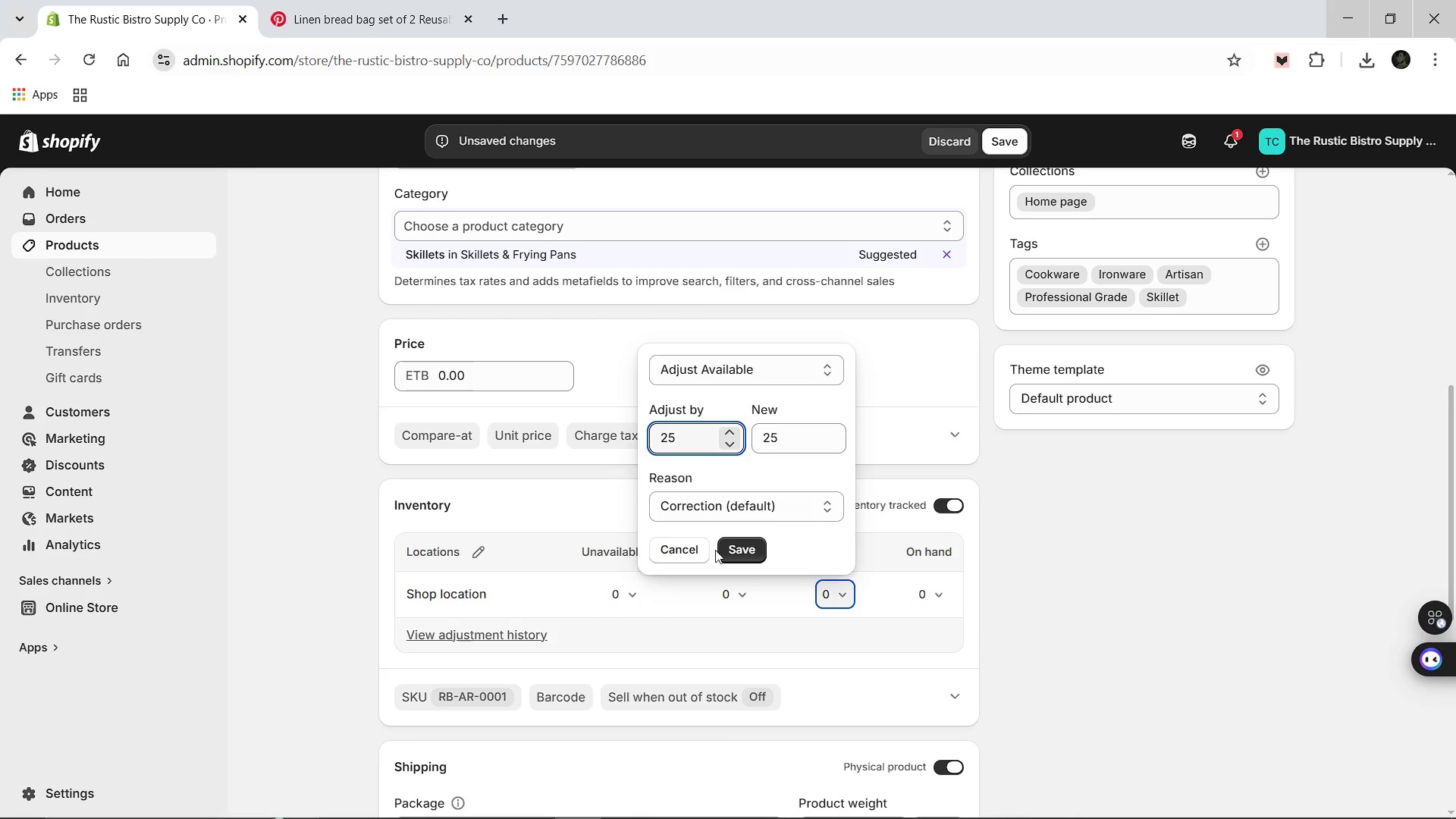 
left_click([730, 550])
 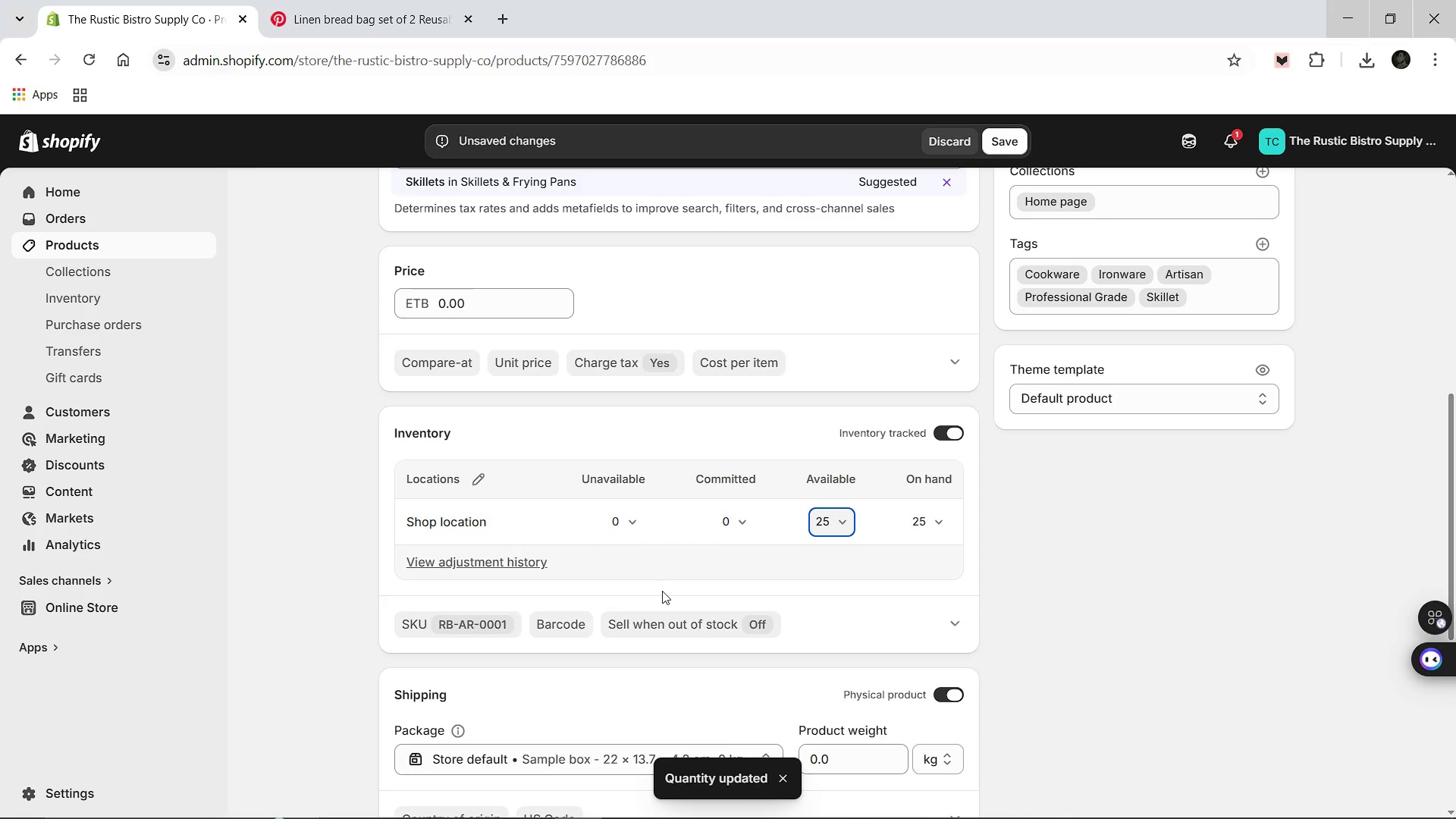 
scroll: coordinate [662, 591], scroll_direction: down, amount: 1.0
 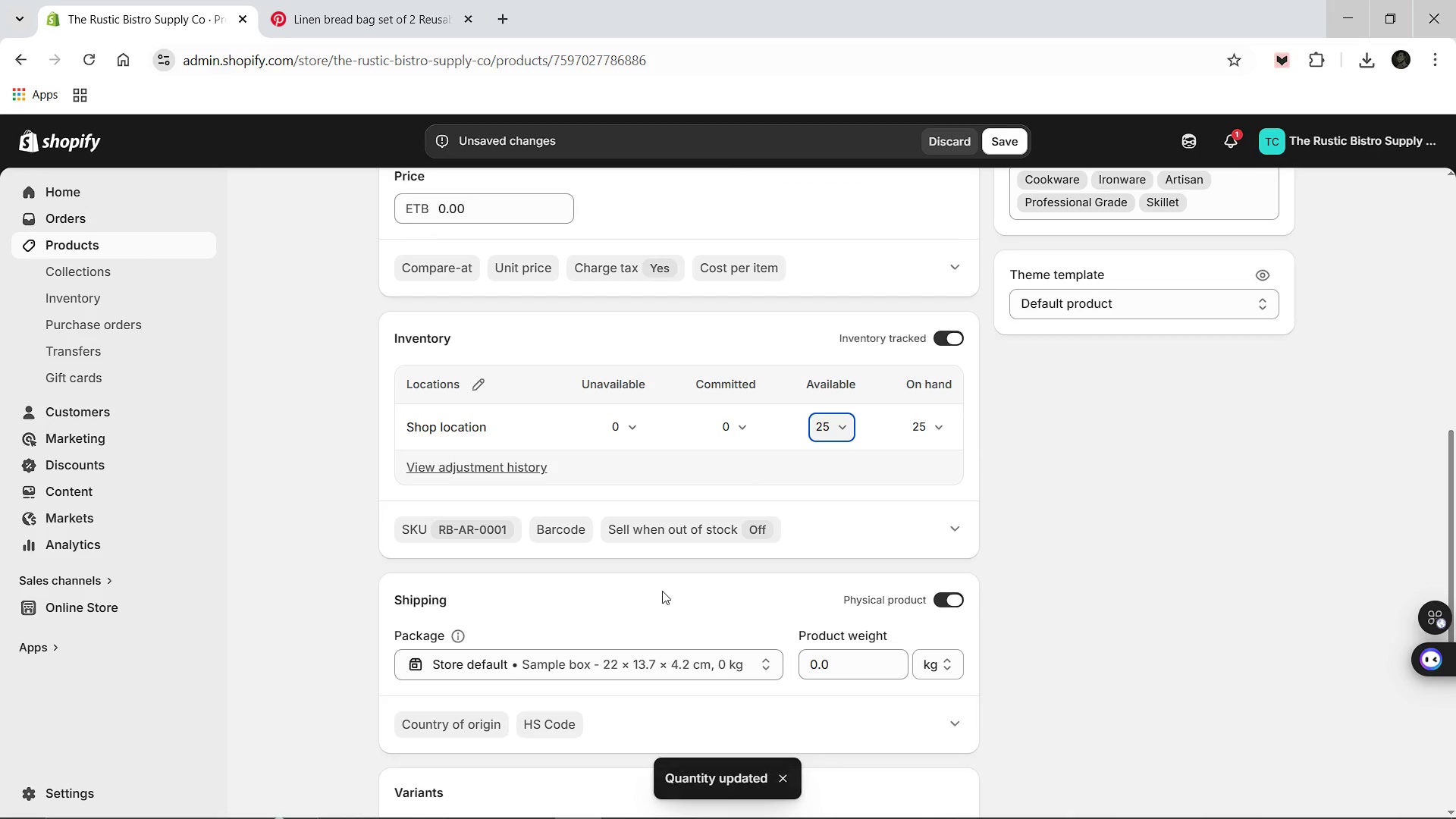 
scroll: coordinate [662, 591], scroll_direction: up, amount: 1.0
 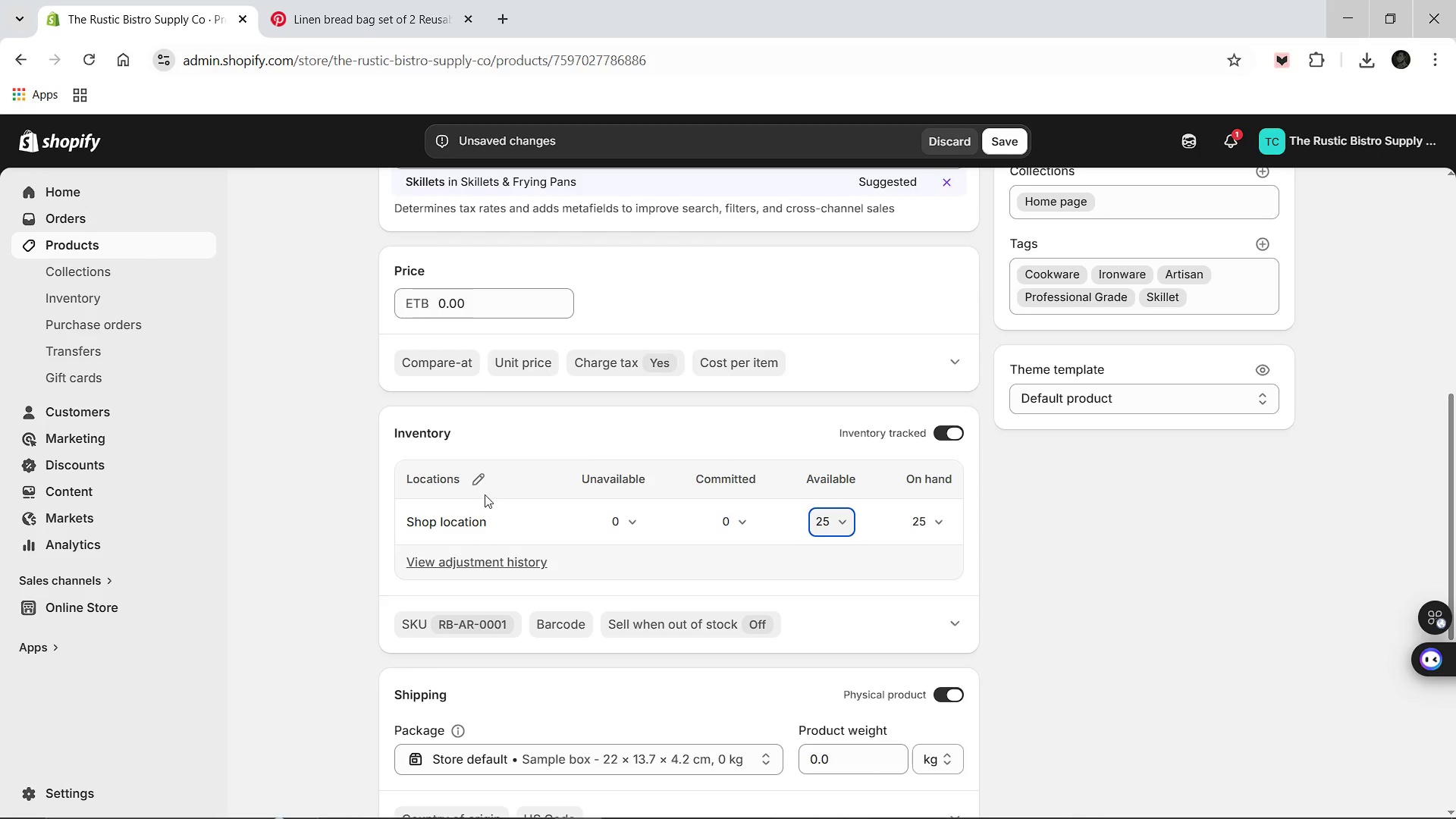 
left_click([480, 485])
 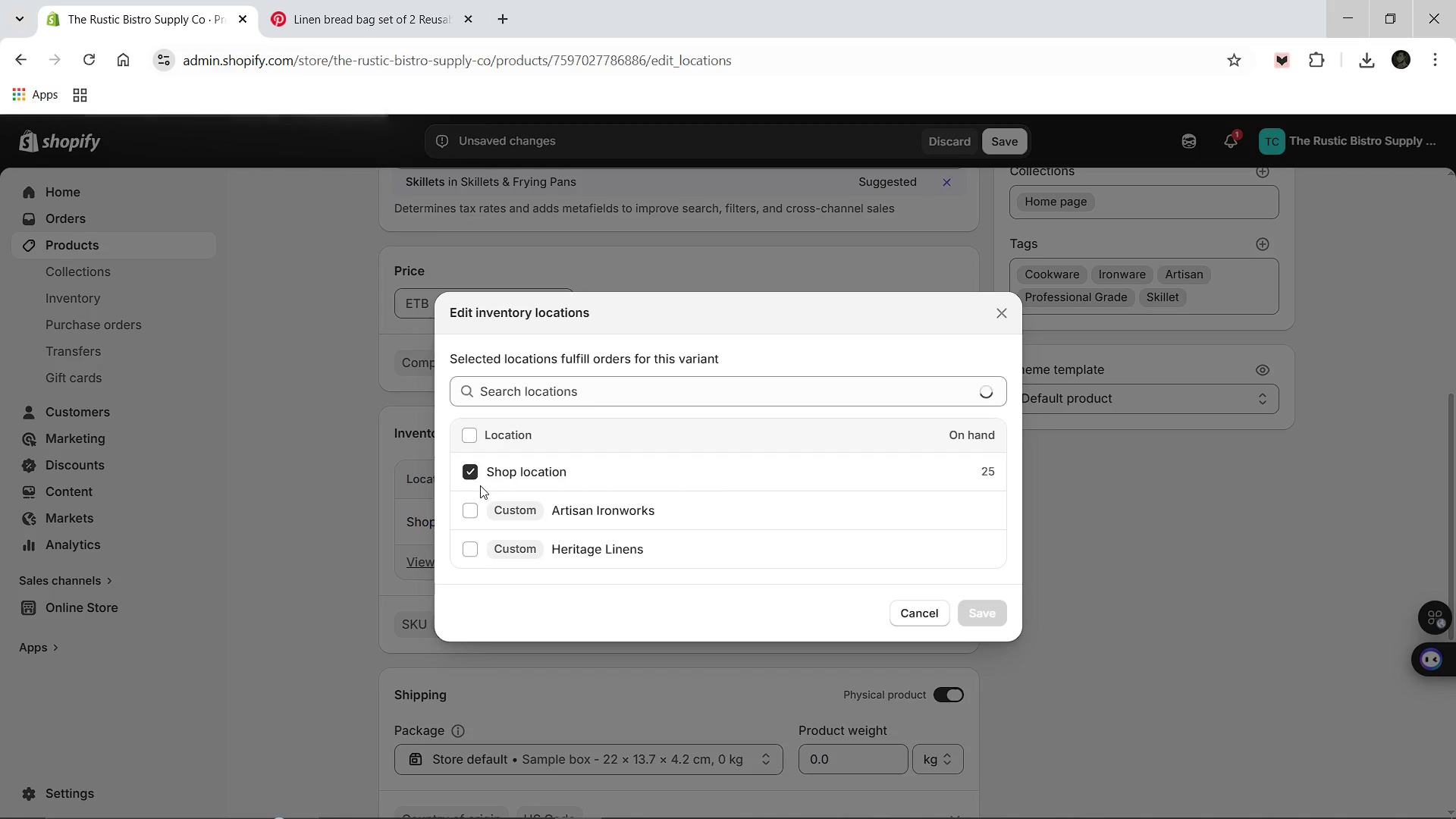 
left_click([471, 511])
 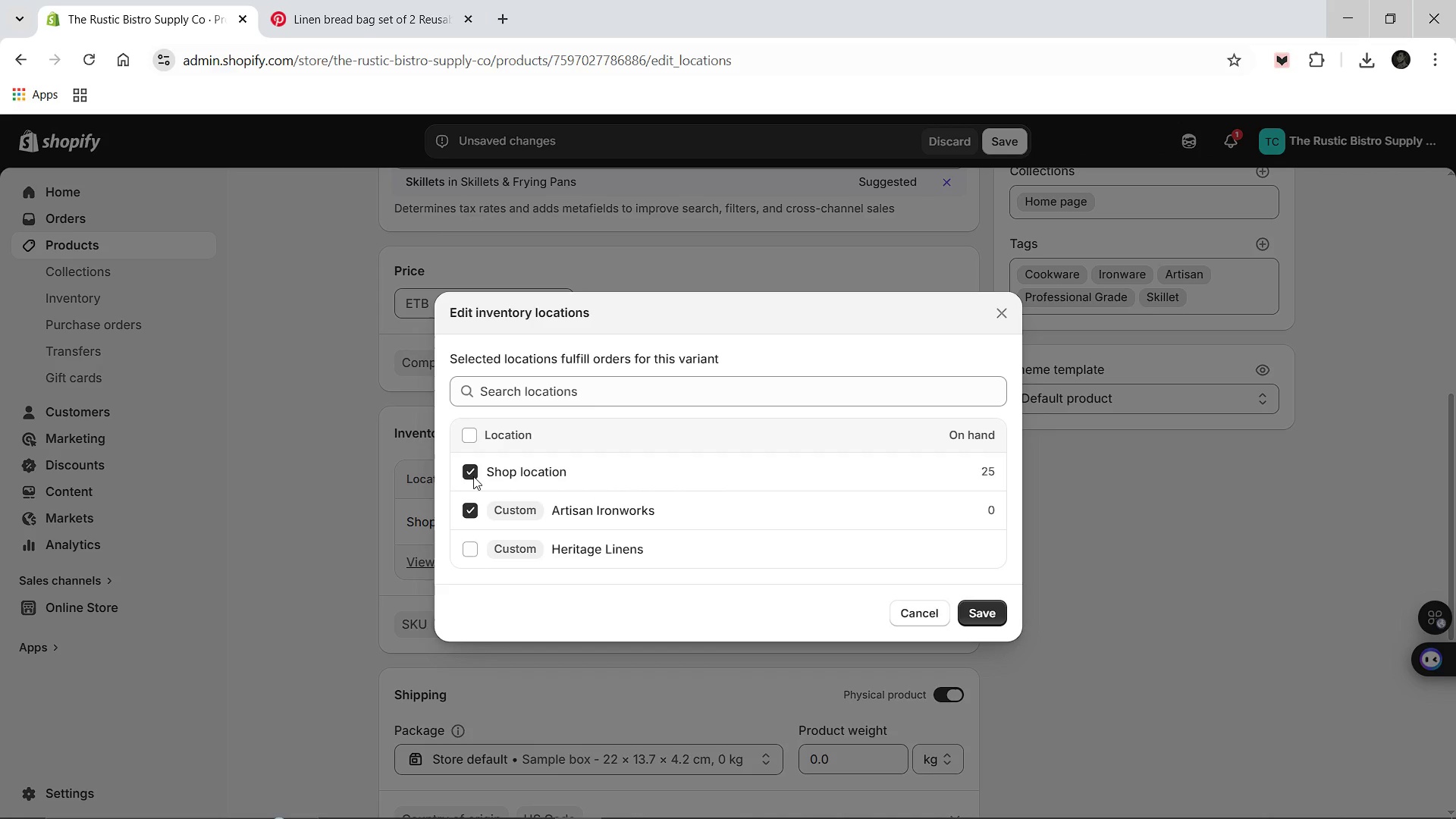 
left_click([473, 476])
 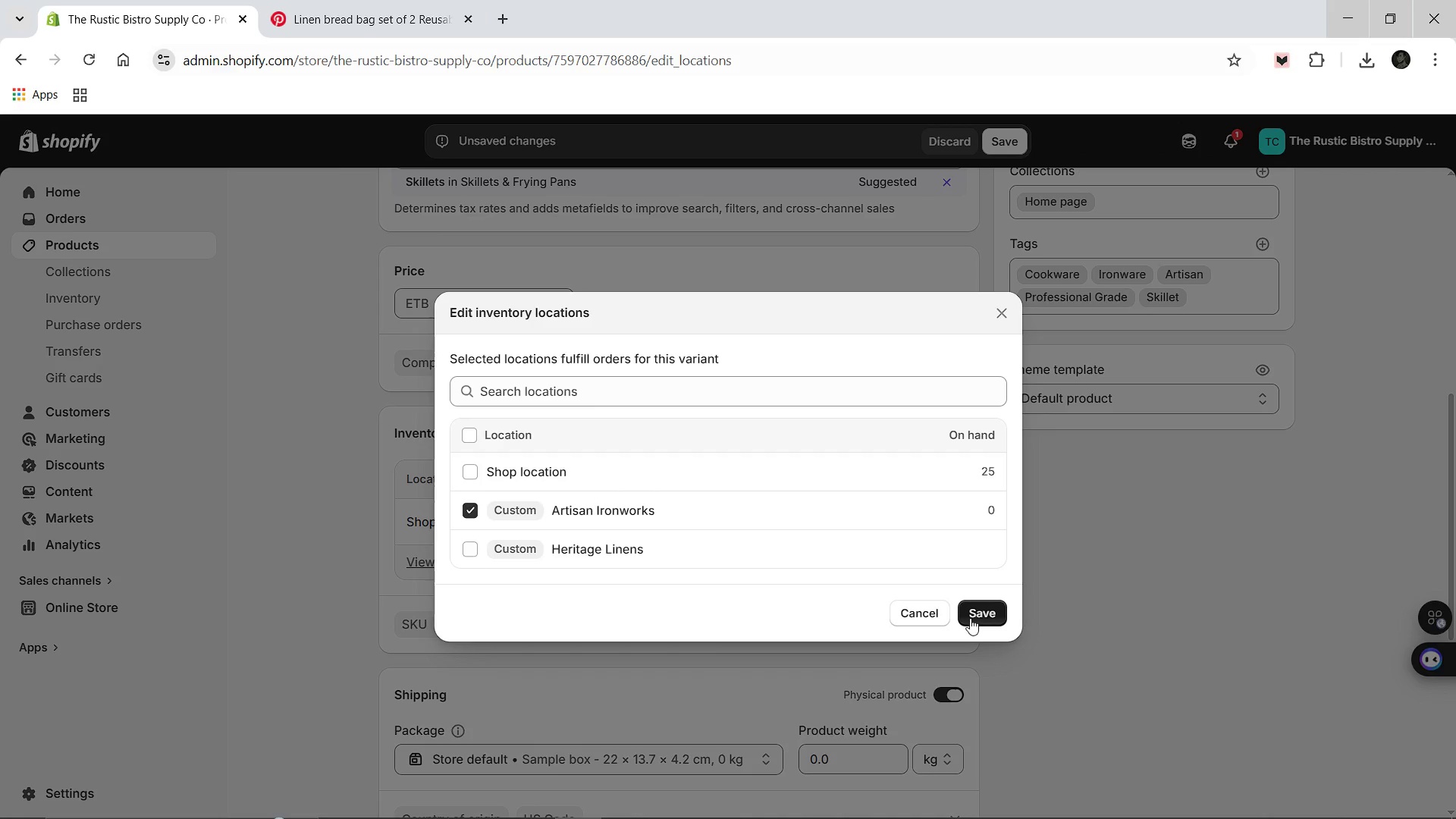 
left_click([971, 613])
 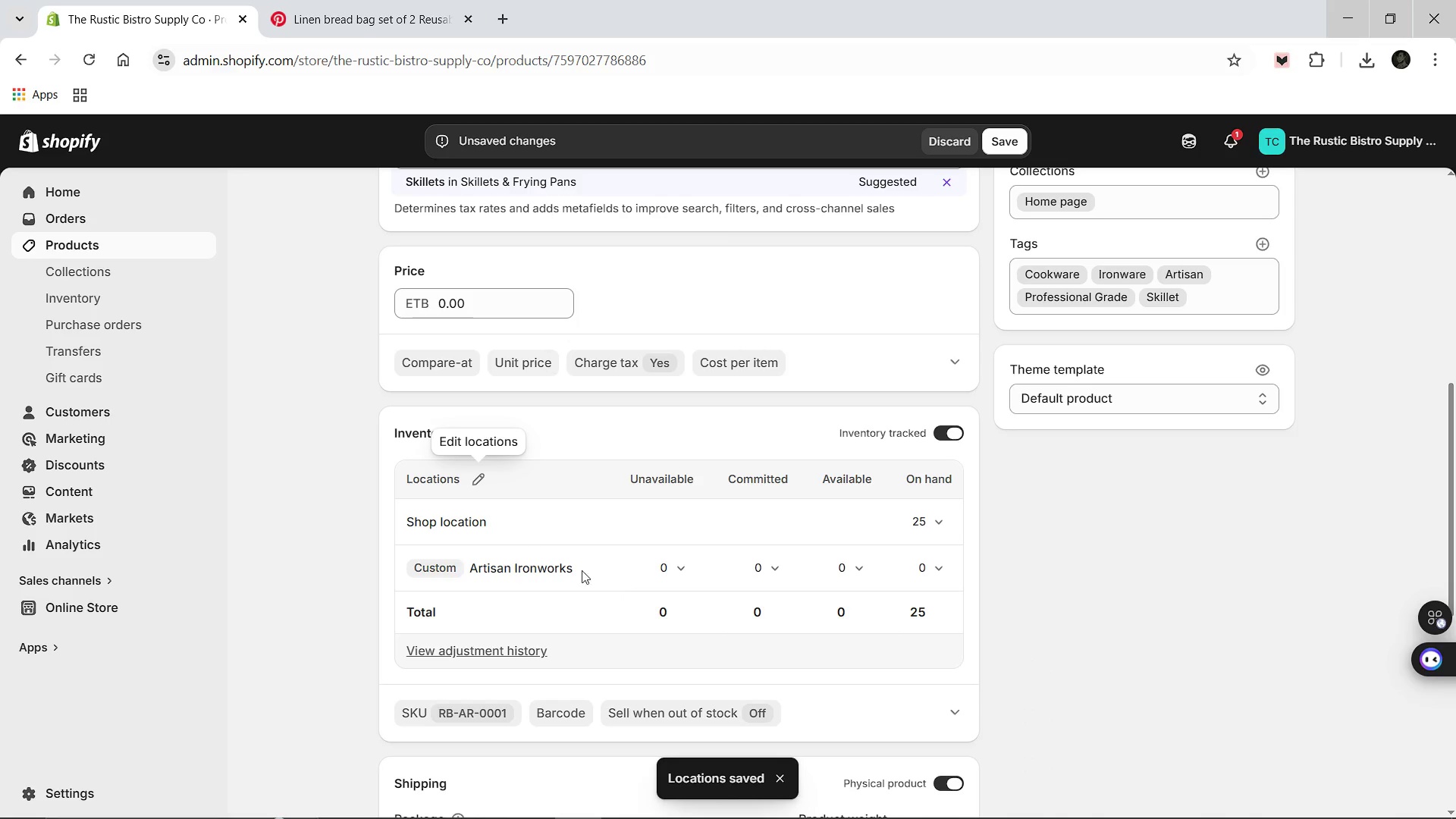 
wait(6.56)
 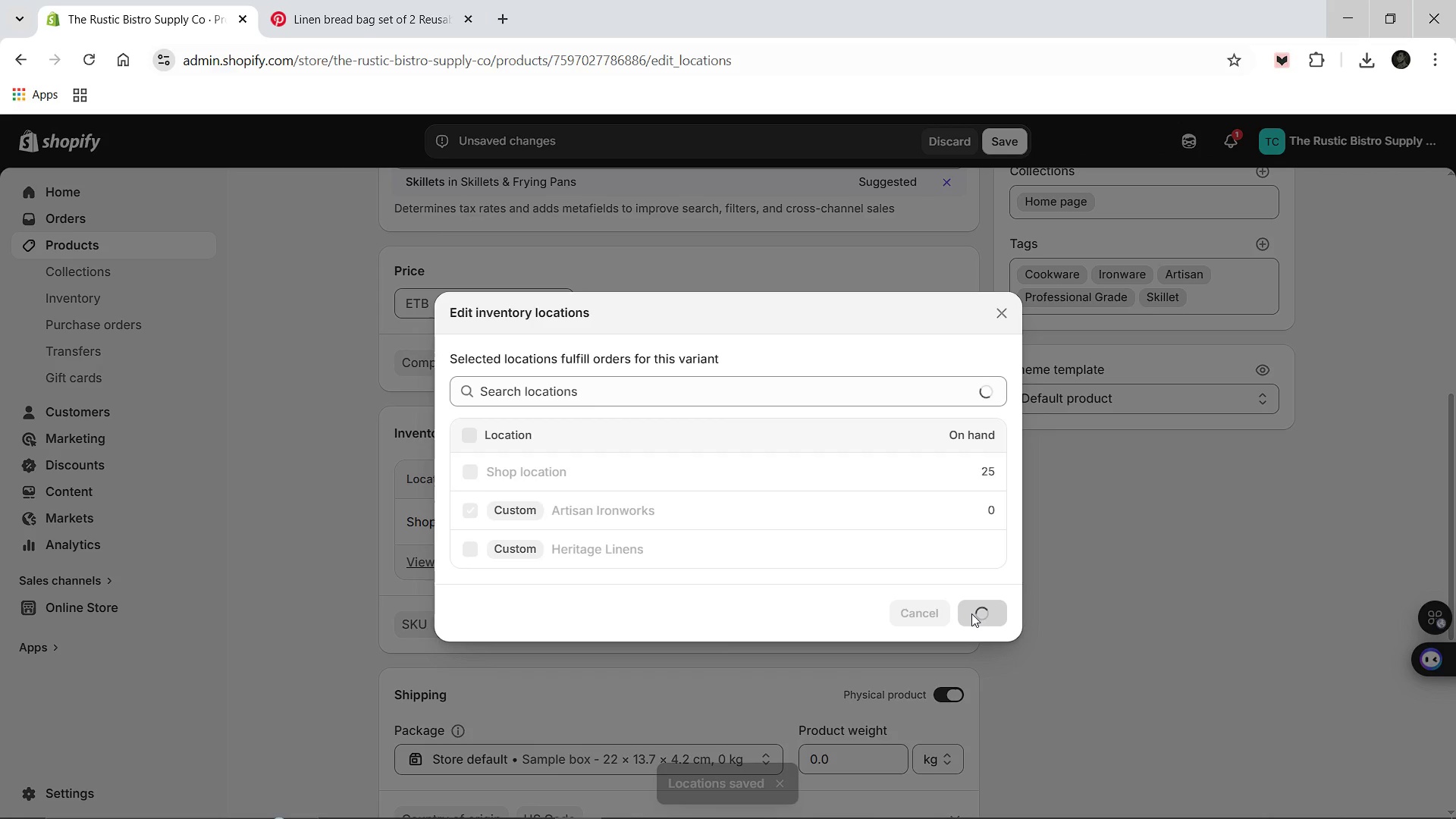 
left_click([584, 522])
 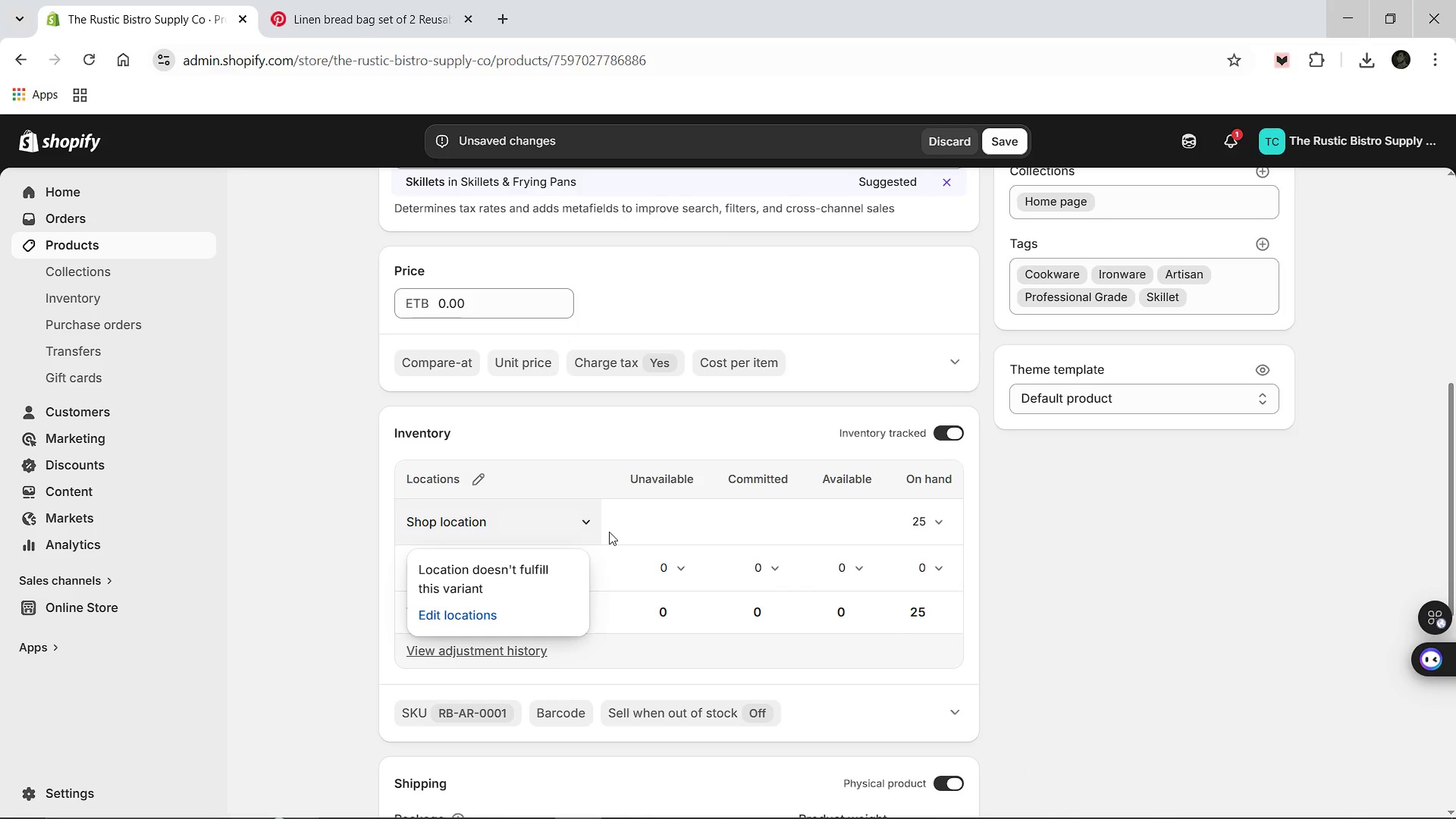 
left_click([839, 565])
 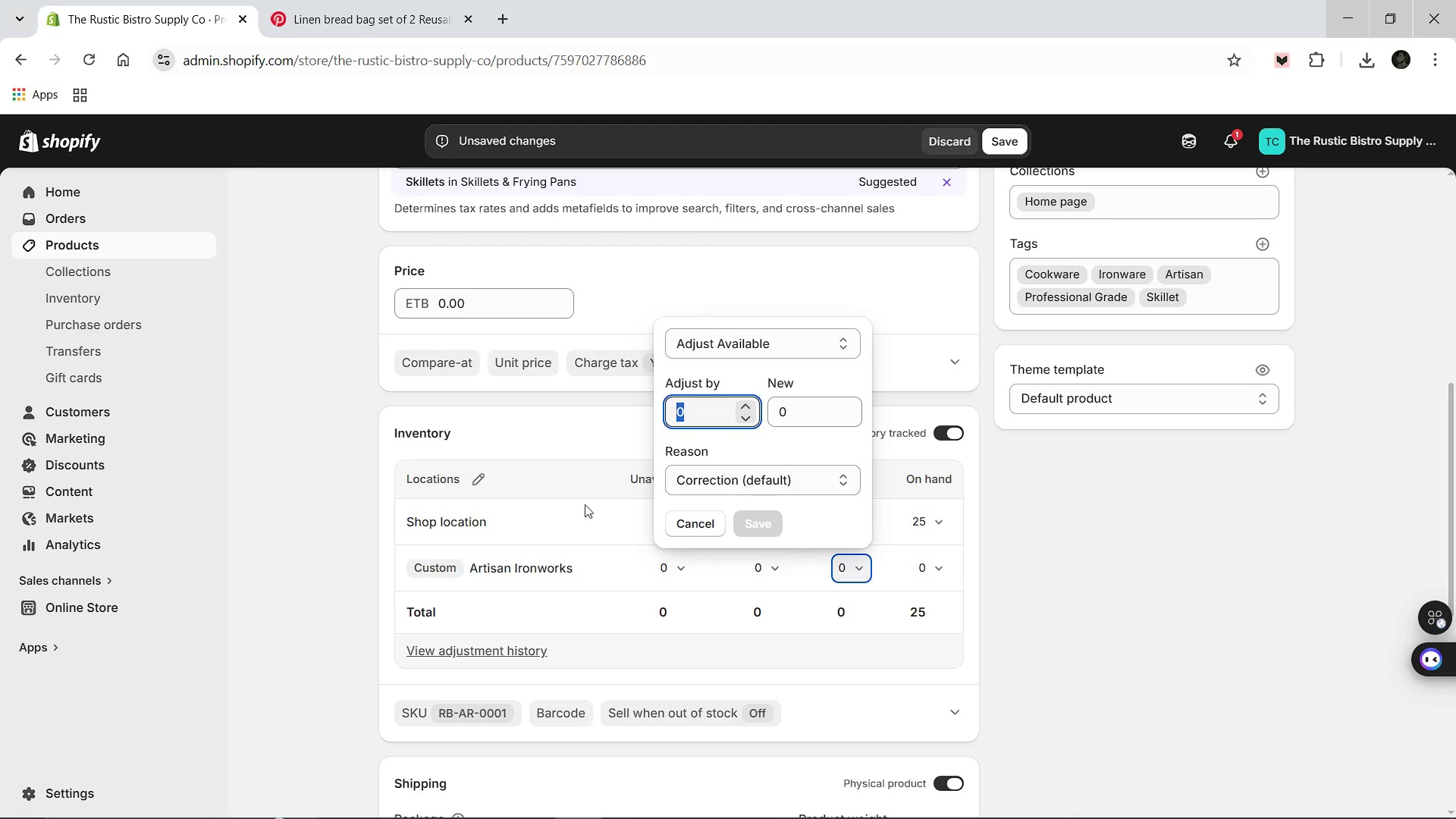 
left_click([472, 522])
 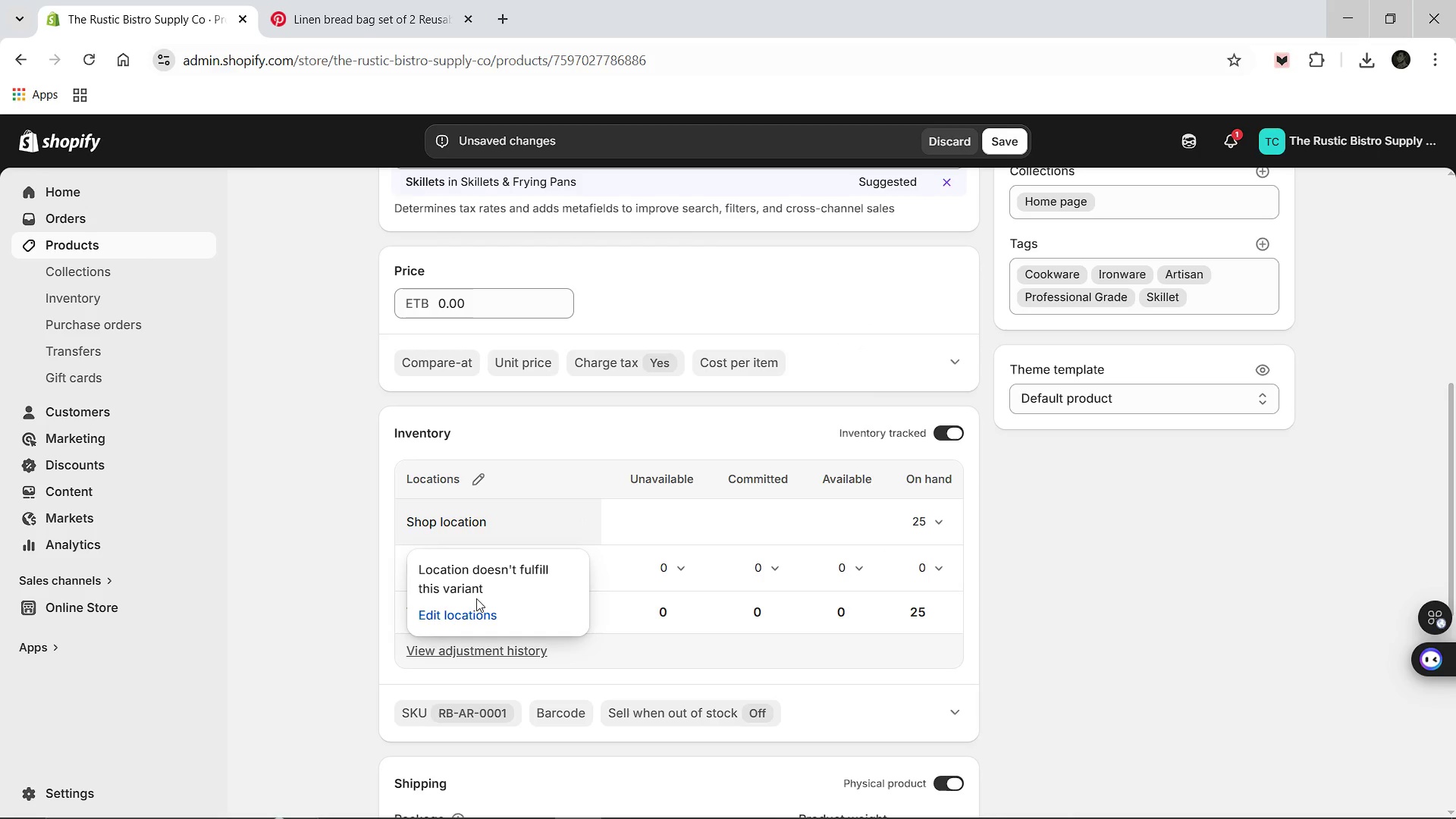 
left_click([472, 610])
 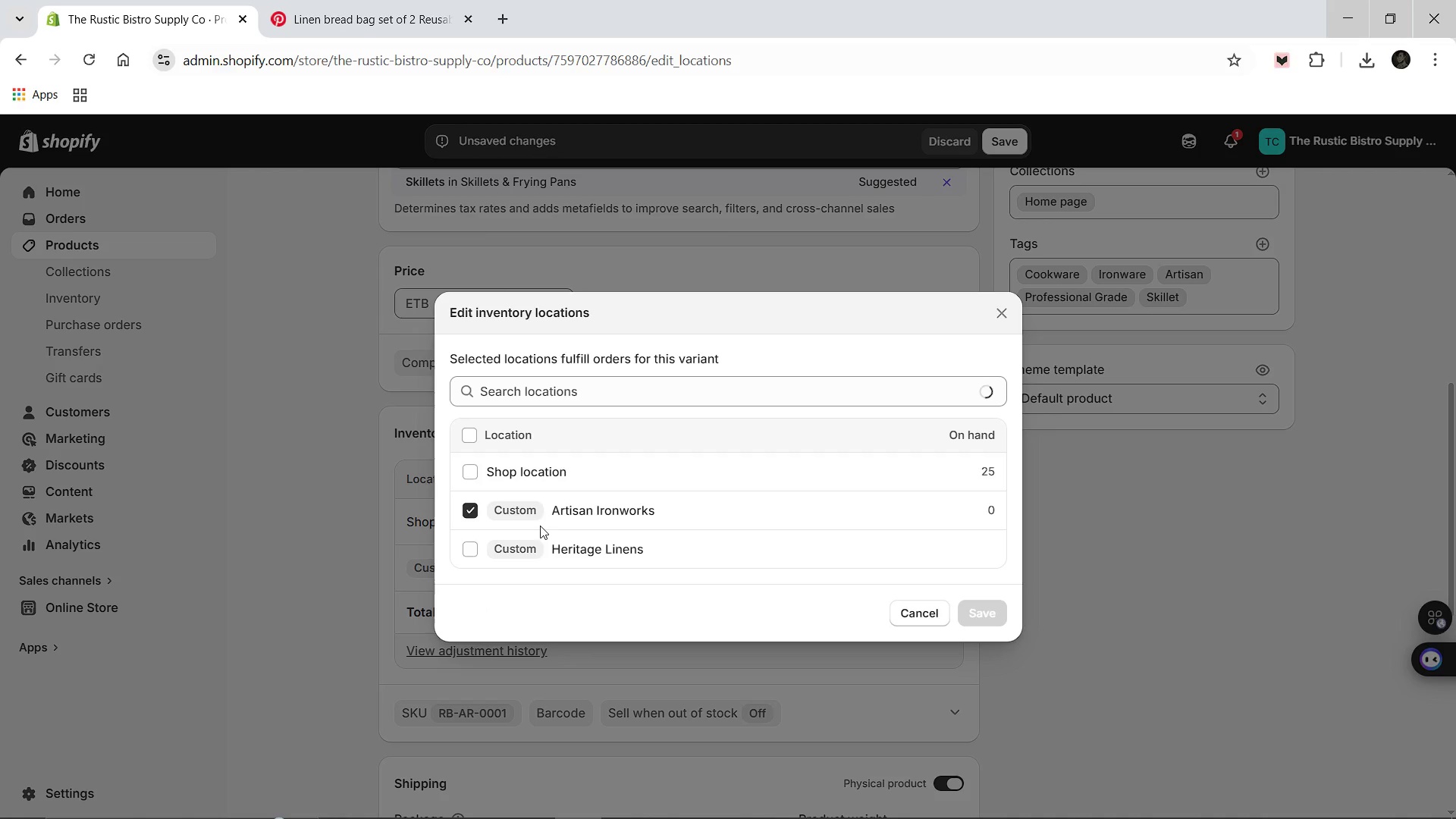 
left_click([469, 475])
 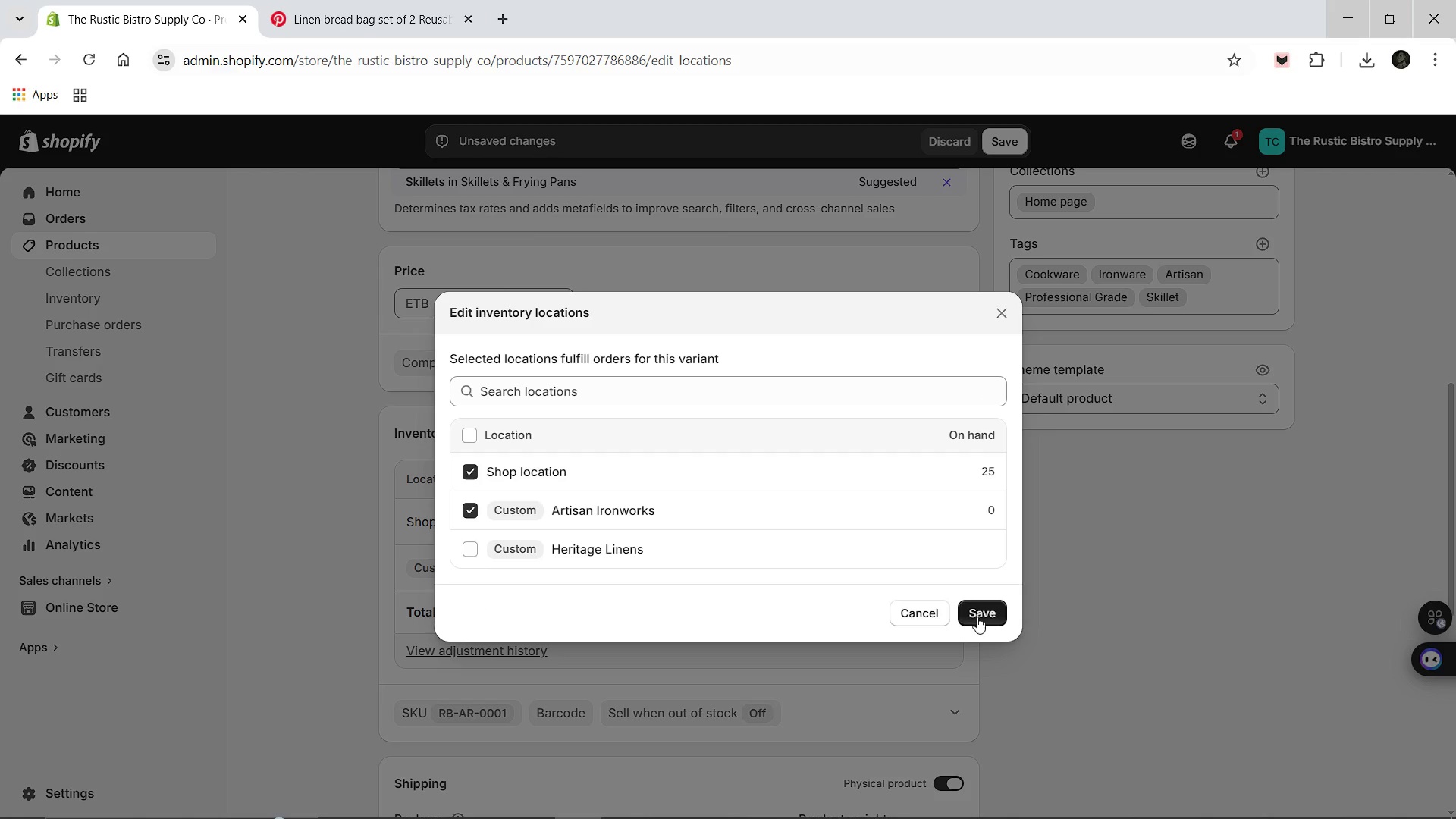 
left_click([977, 617])
 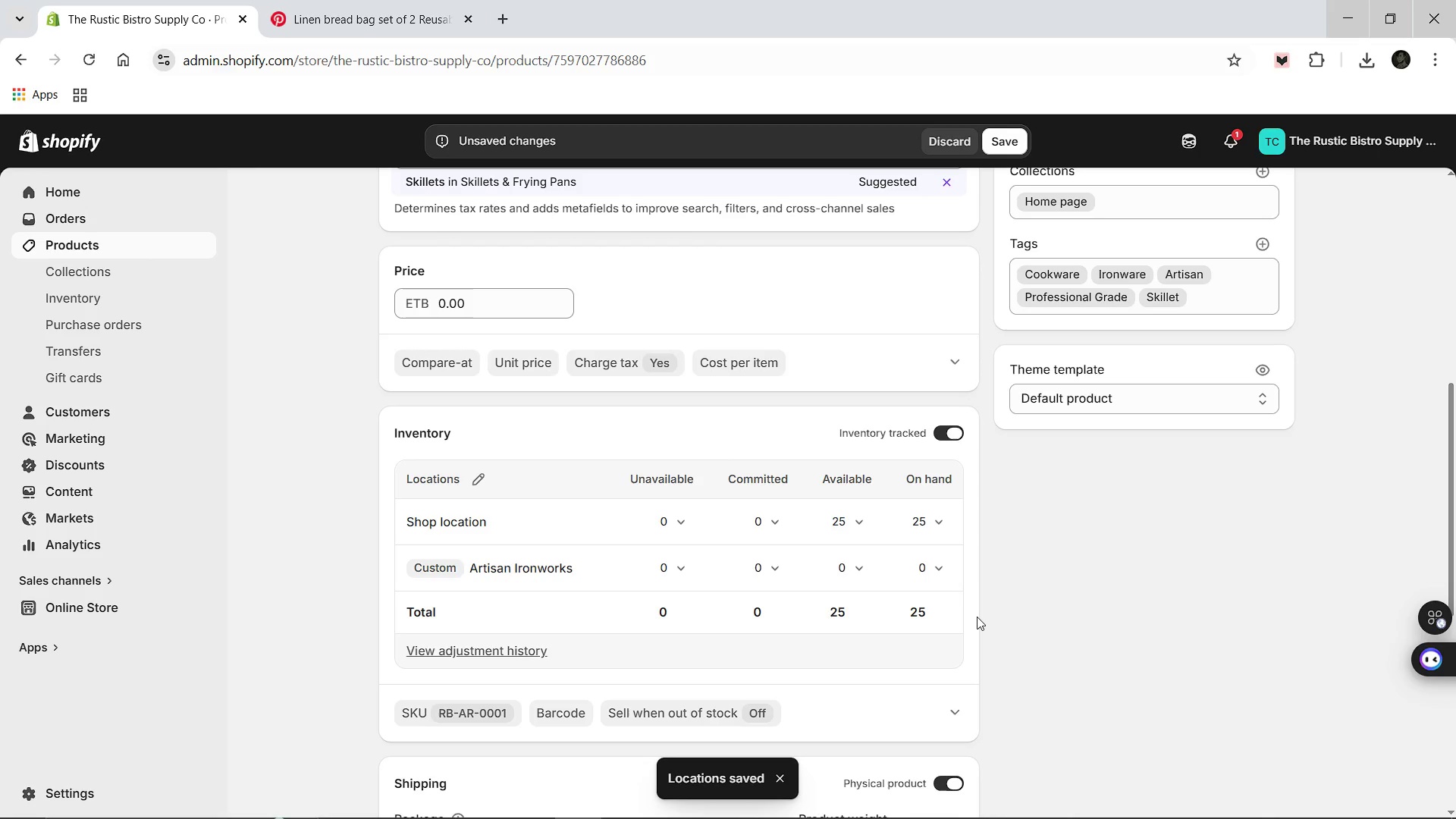 
wait(6.16)
 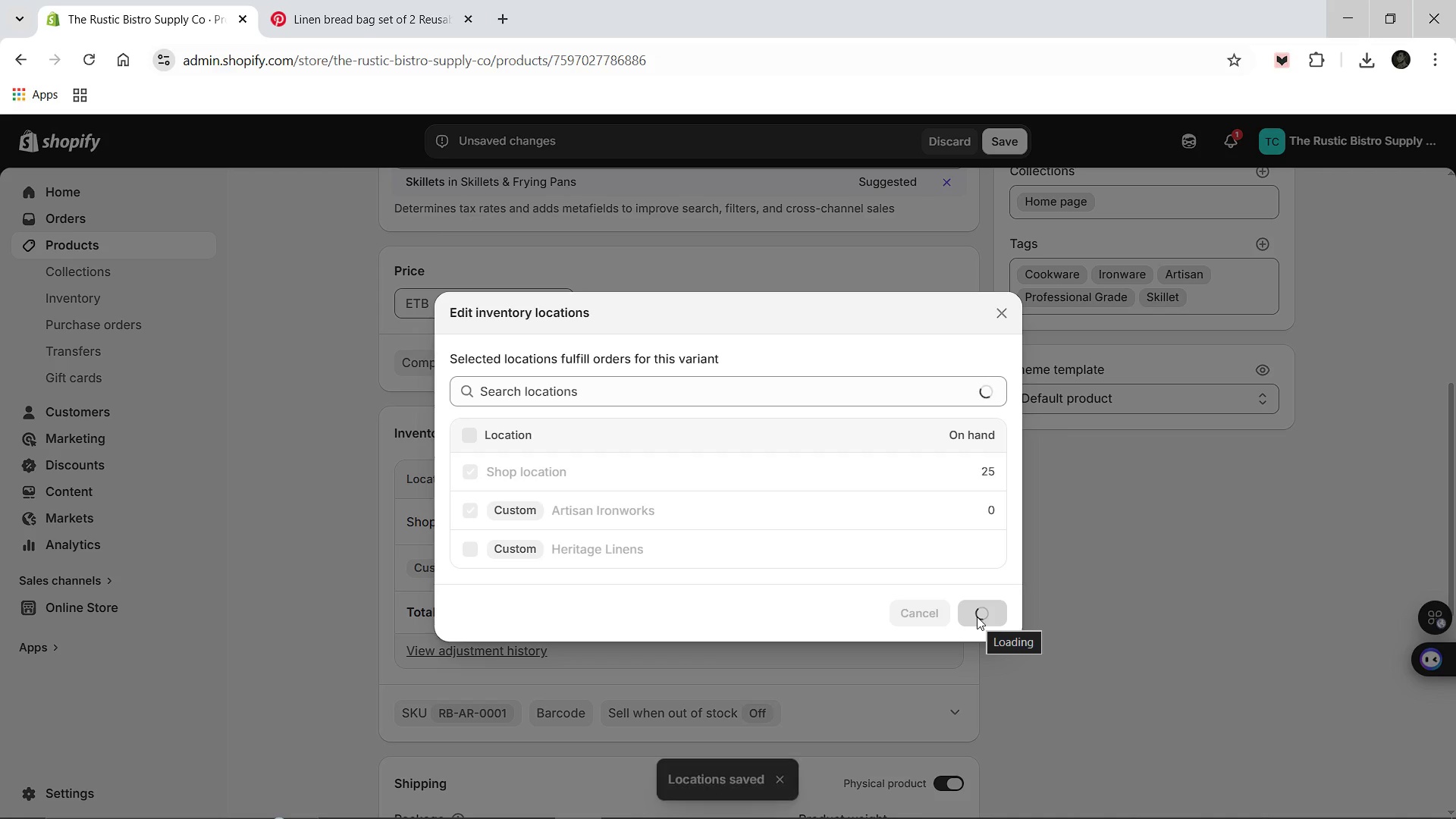 
left_click([841, 521])
 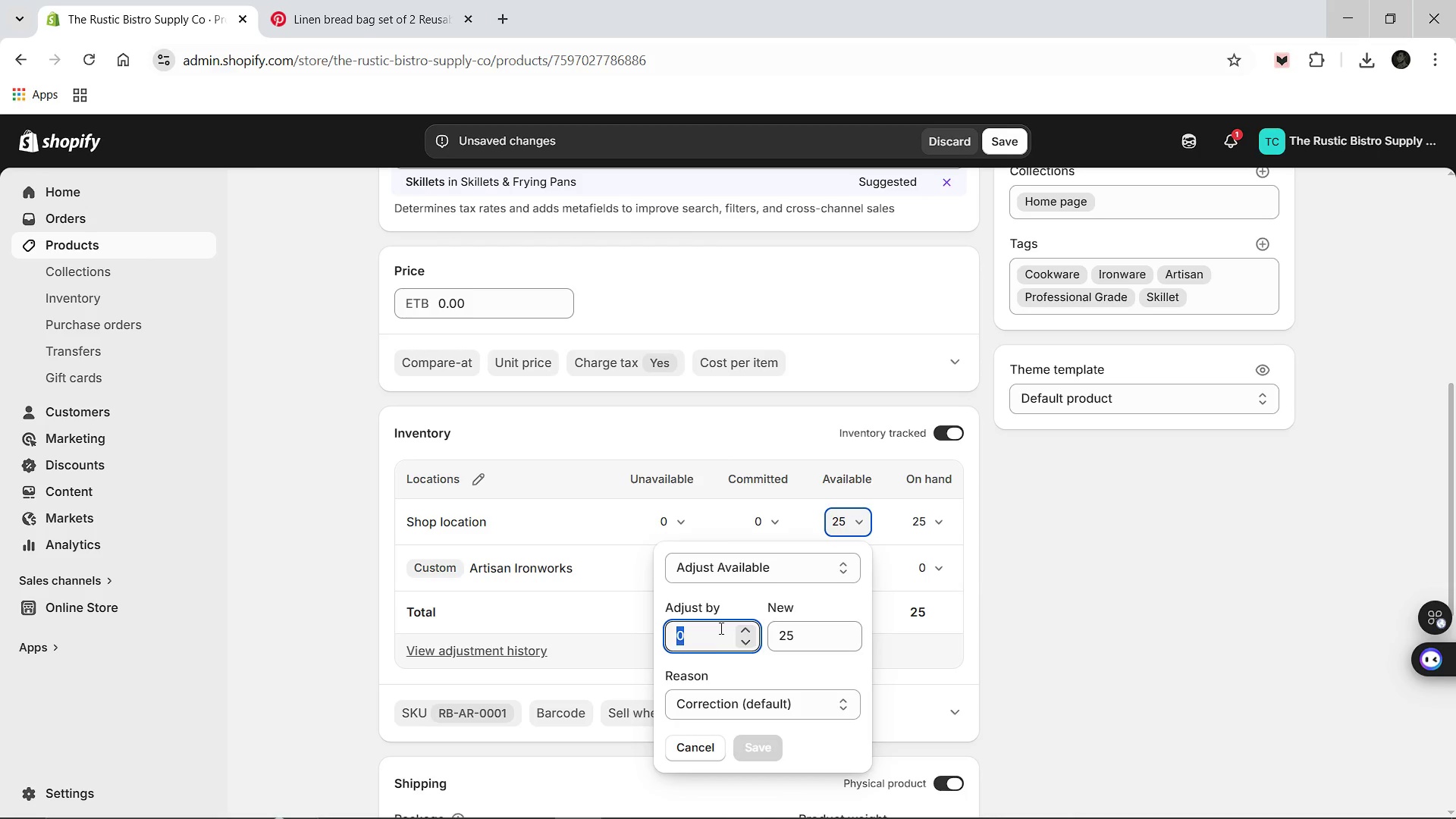 
type(-25)
 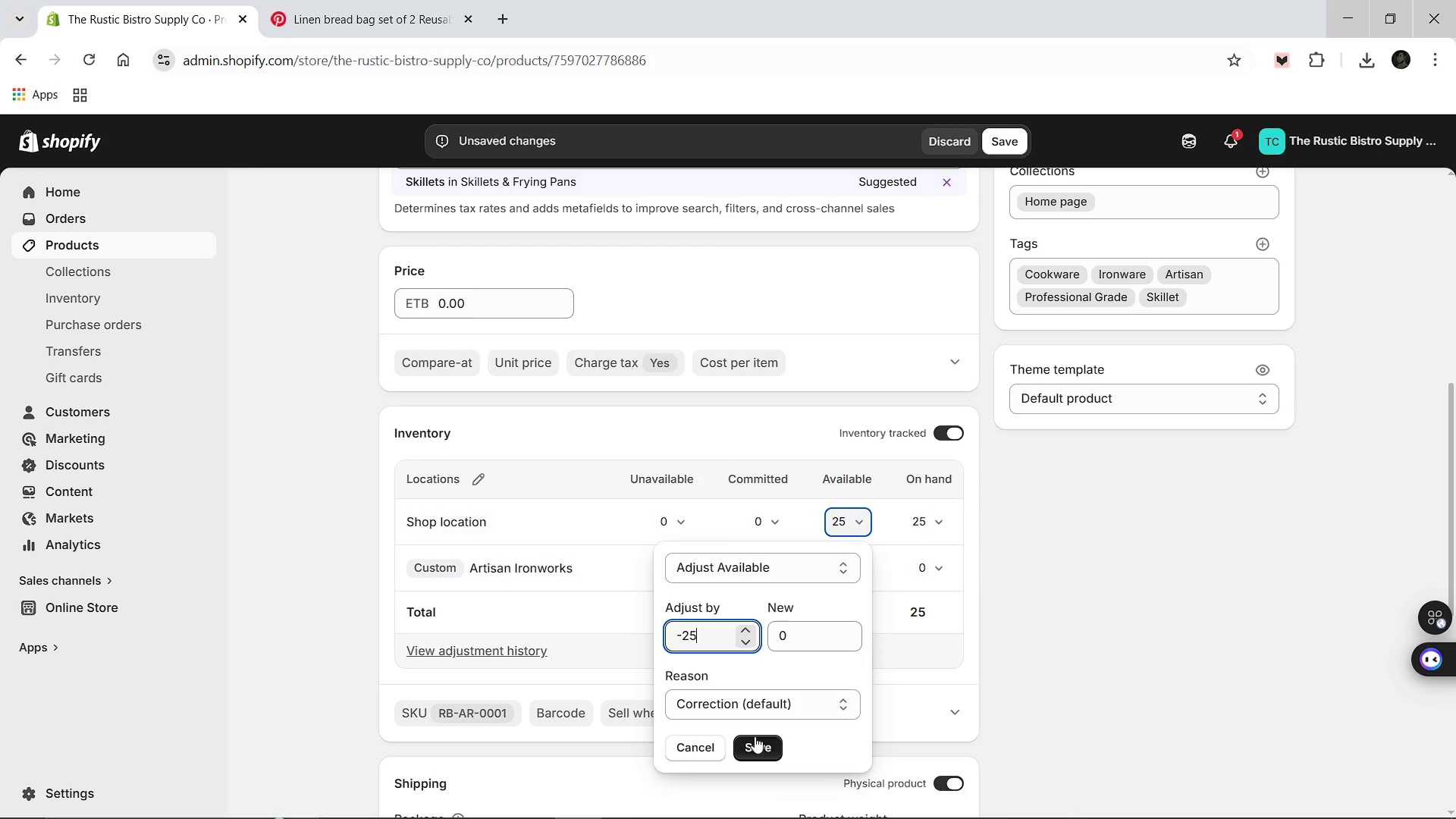 
left_click([755, 741])
 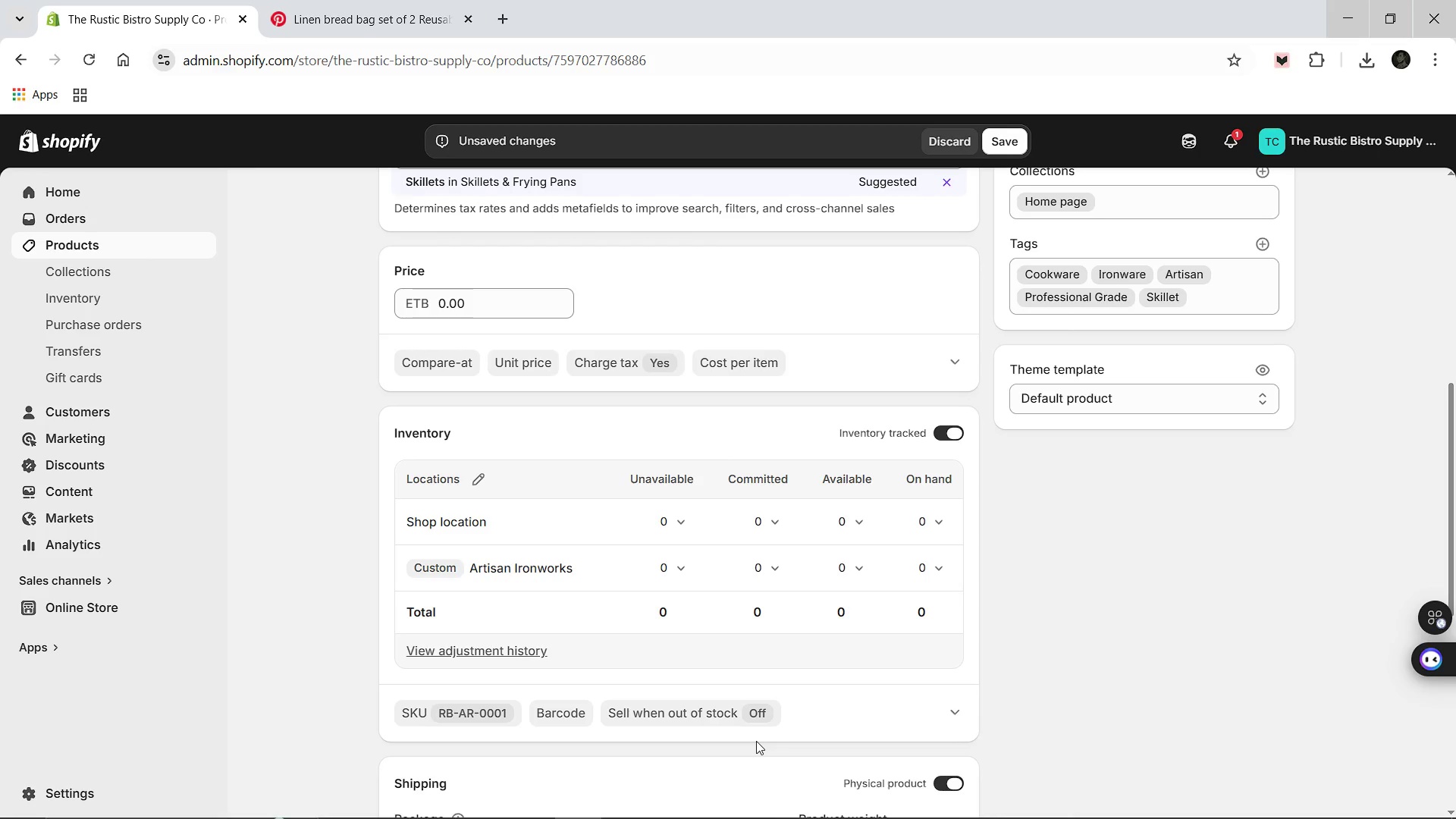 
wait(85.53)
 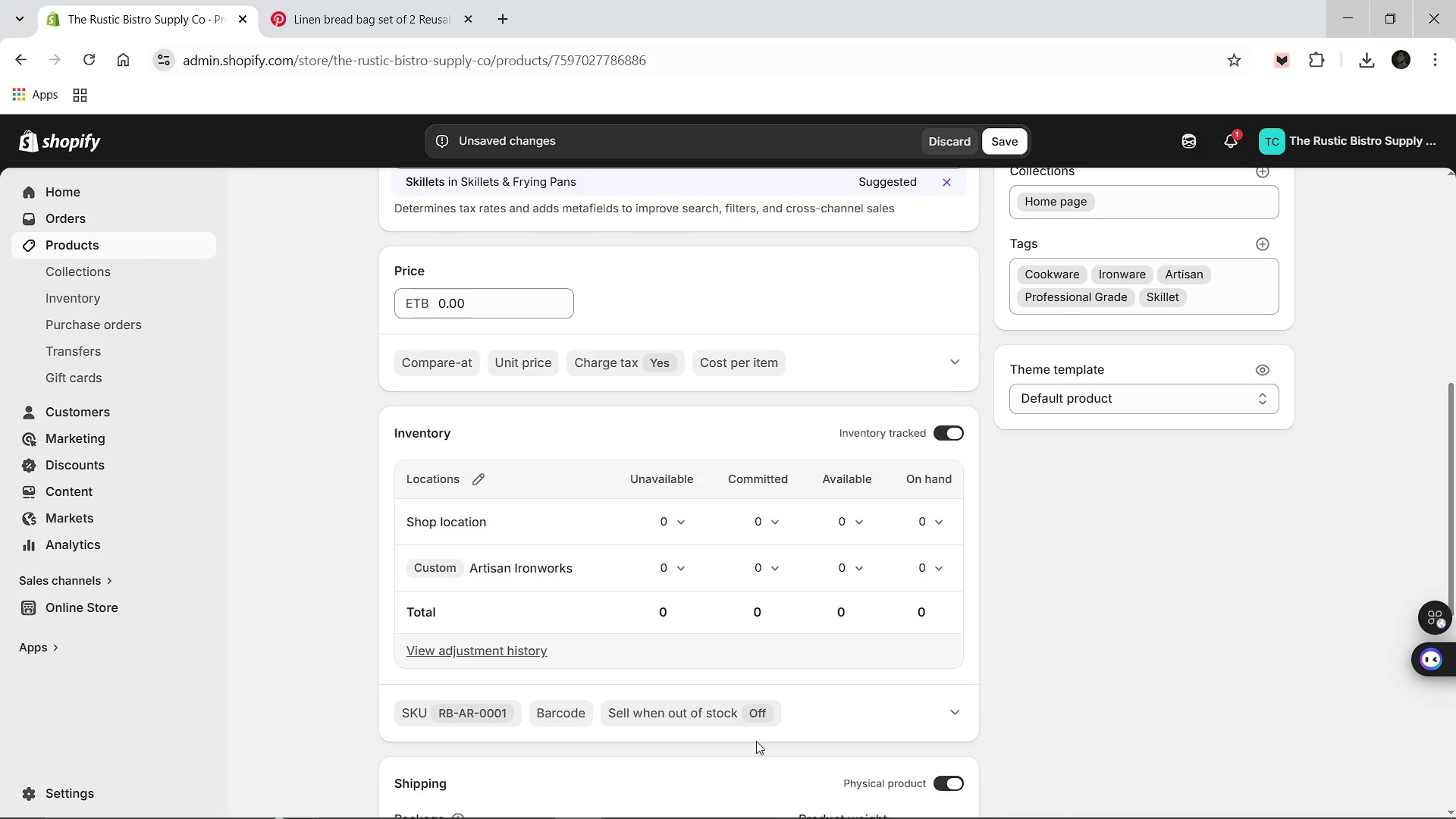 
left_click([474, 485])
 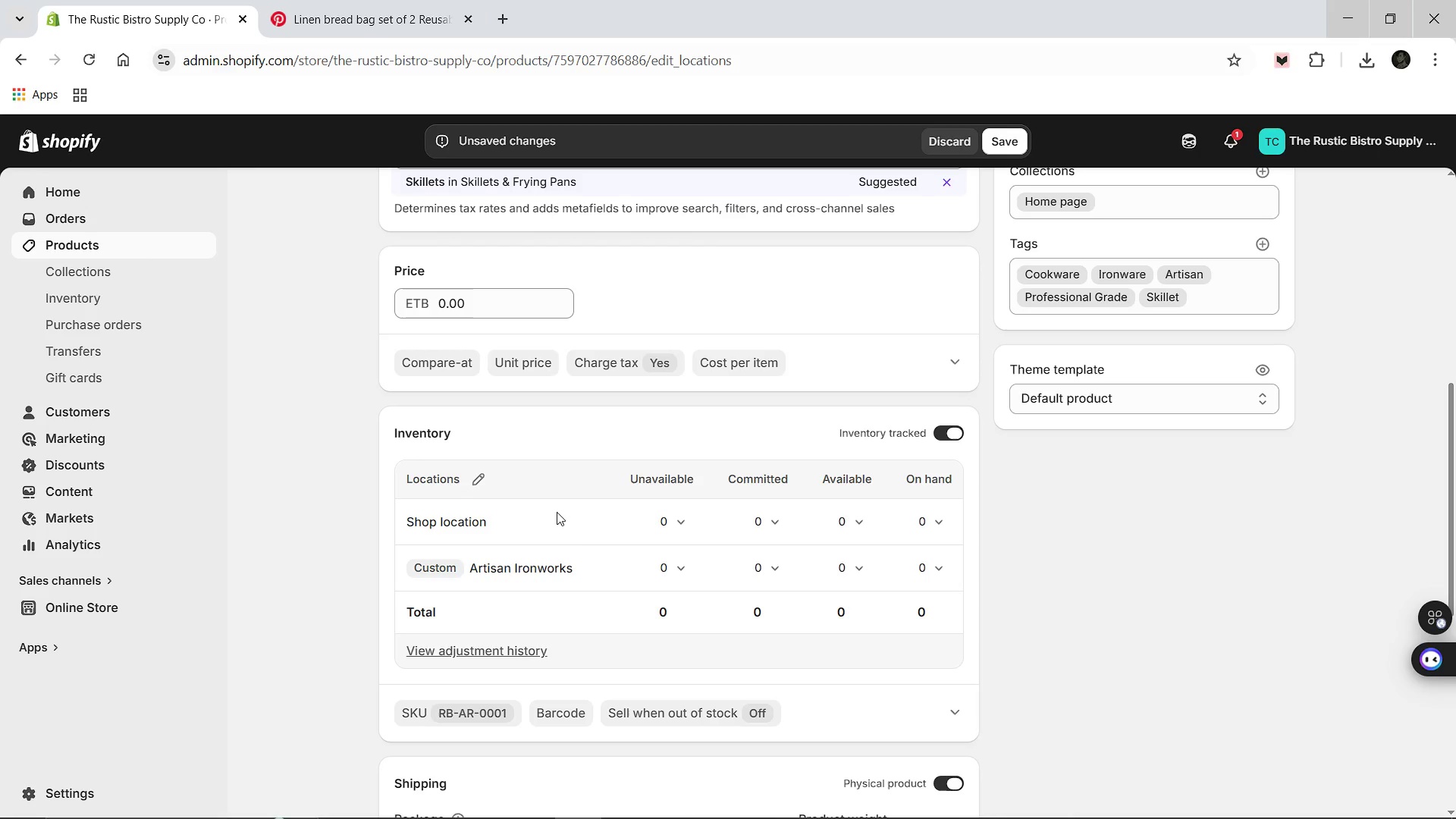 
mouse_move([583, 523])
 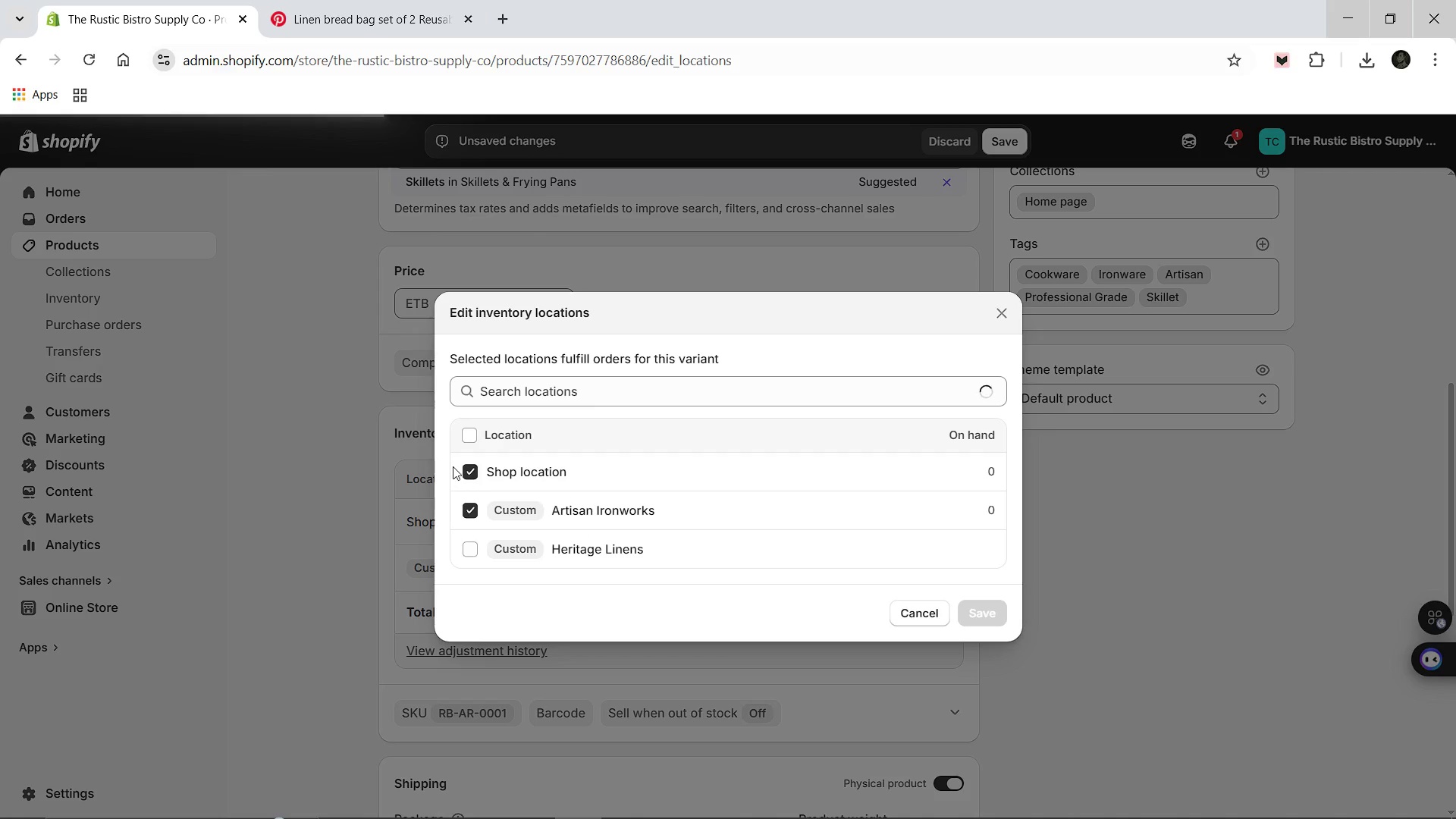 
left_click([472, 463])
 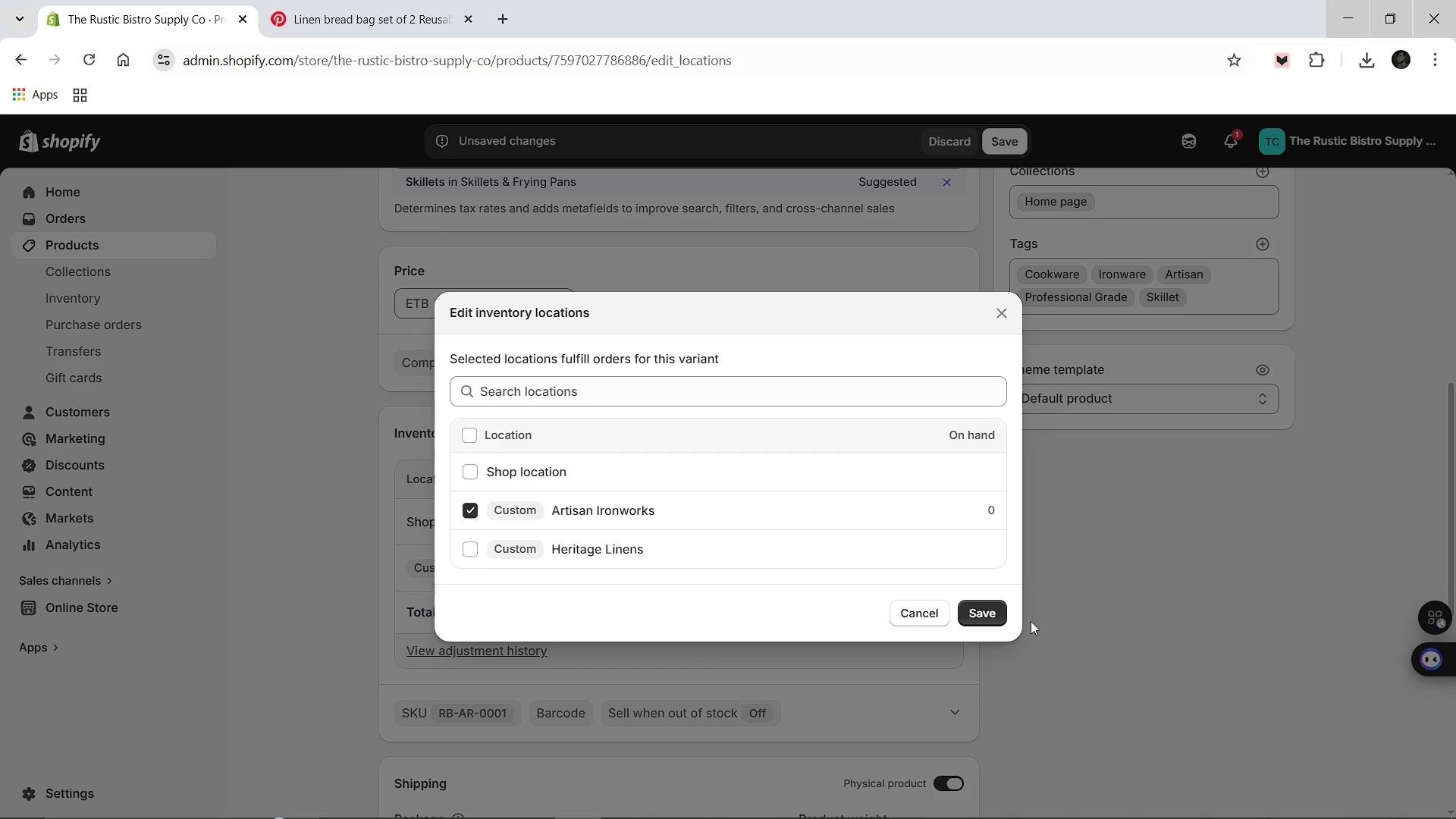 
left_click([971, 611])
 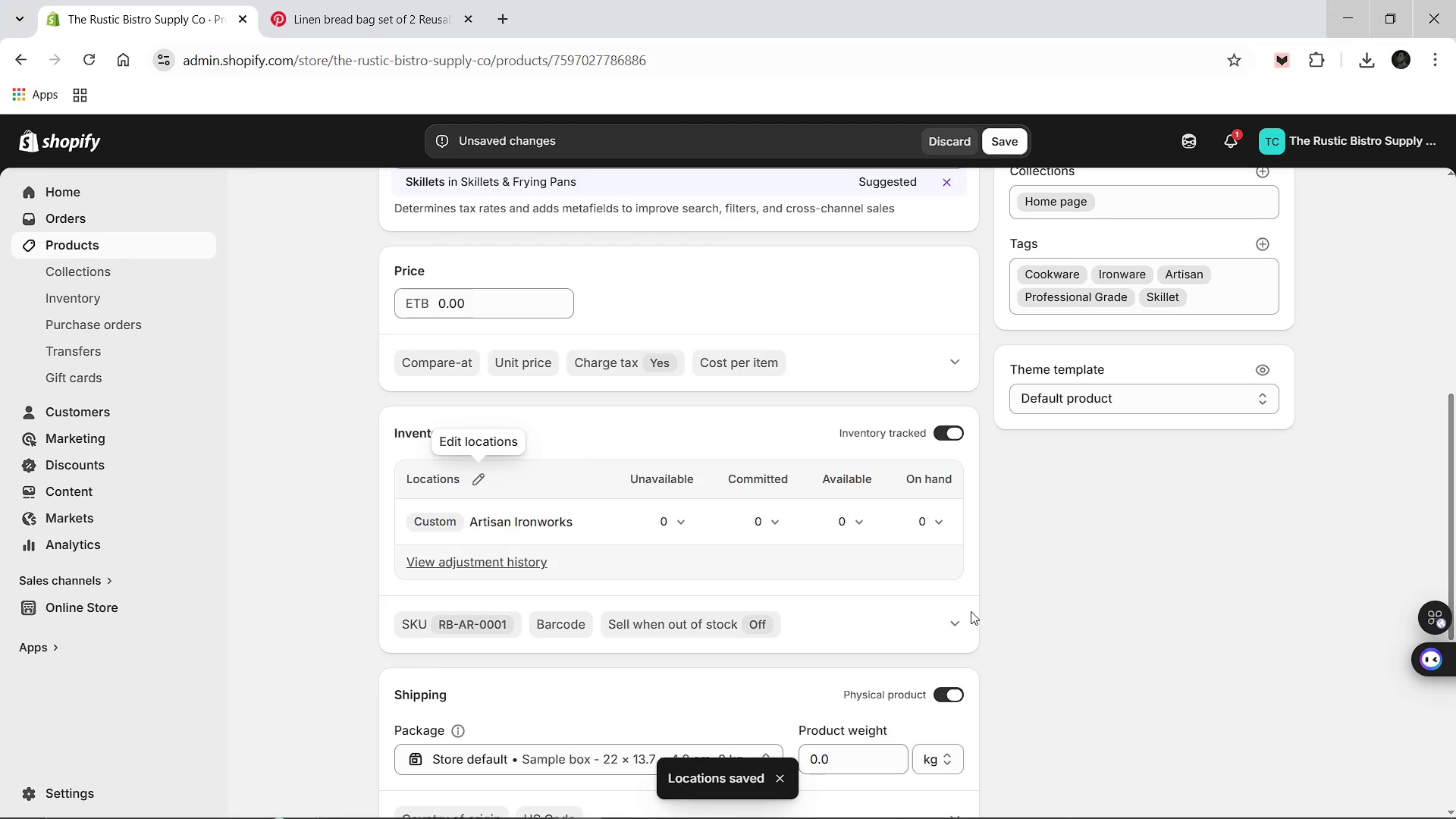 
wait(5.95)
 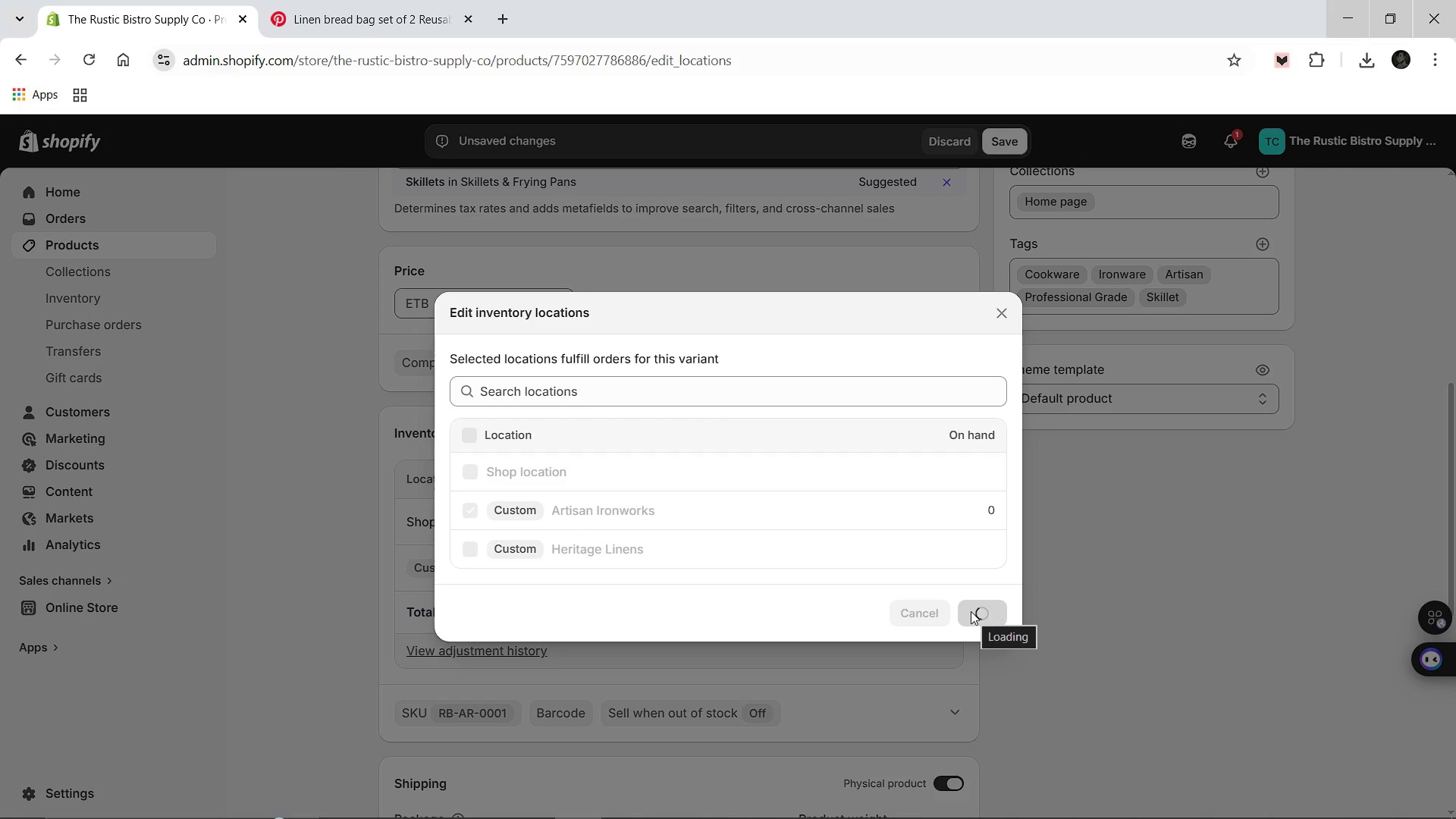 
left_click([851, 517])
 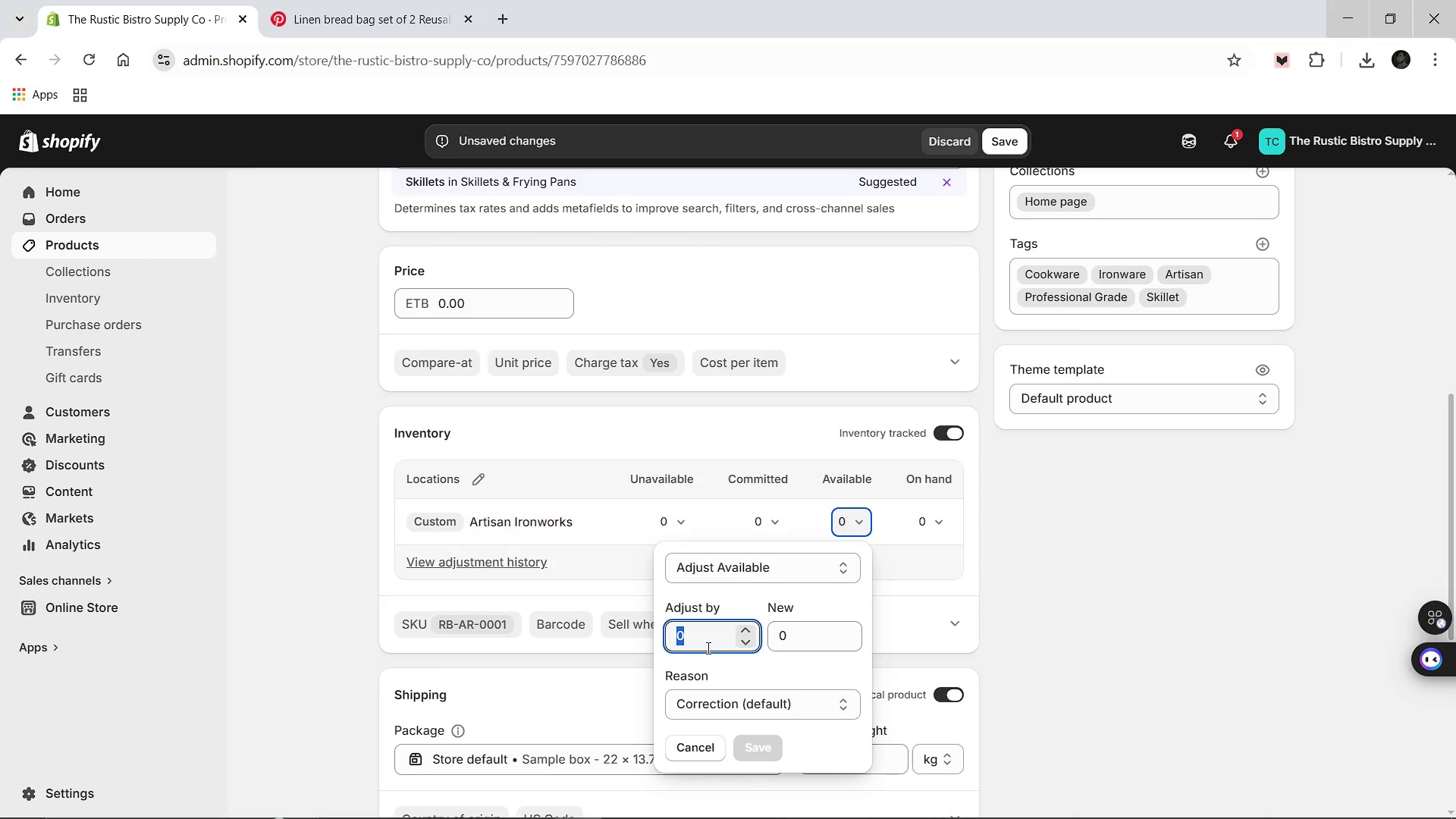 
type(25)
 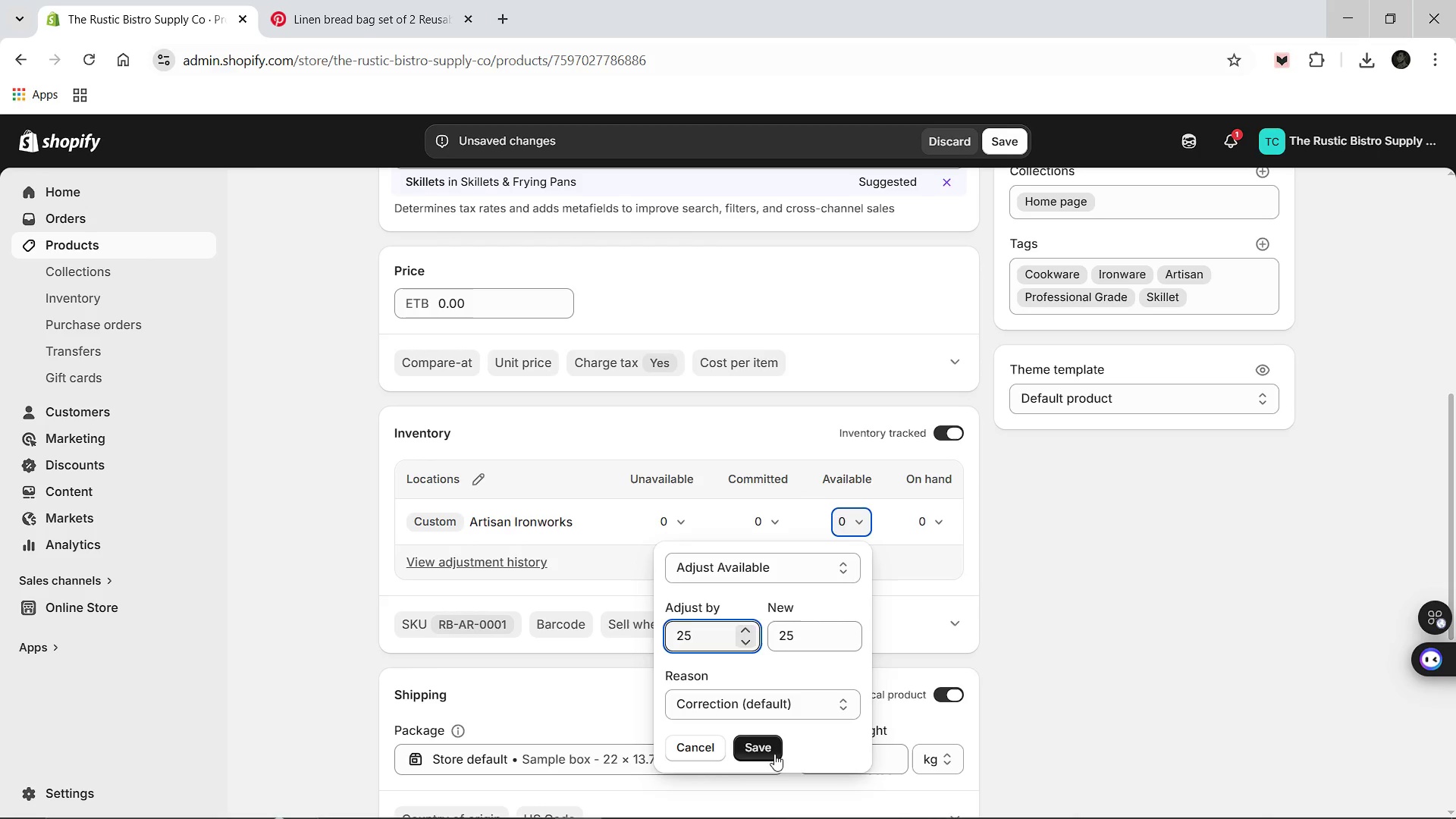 
left_click([774, 754])
 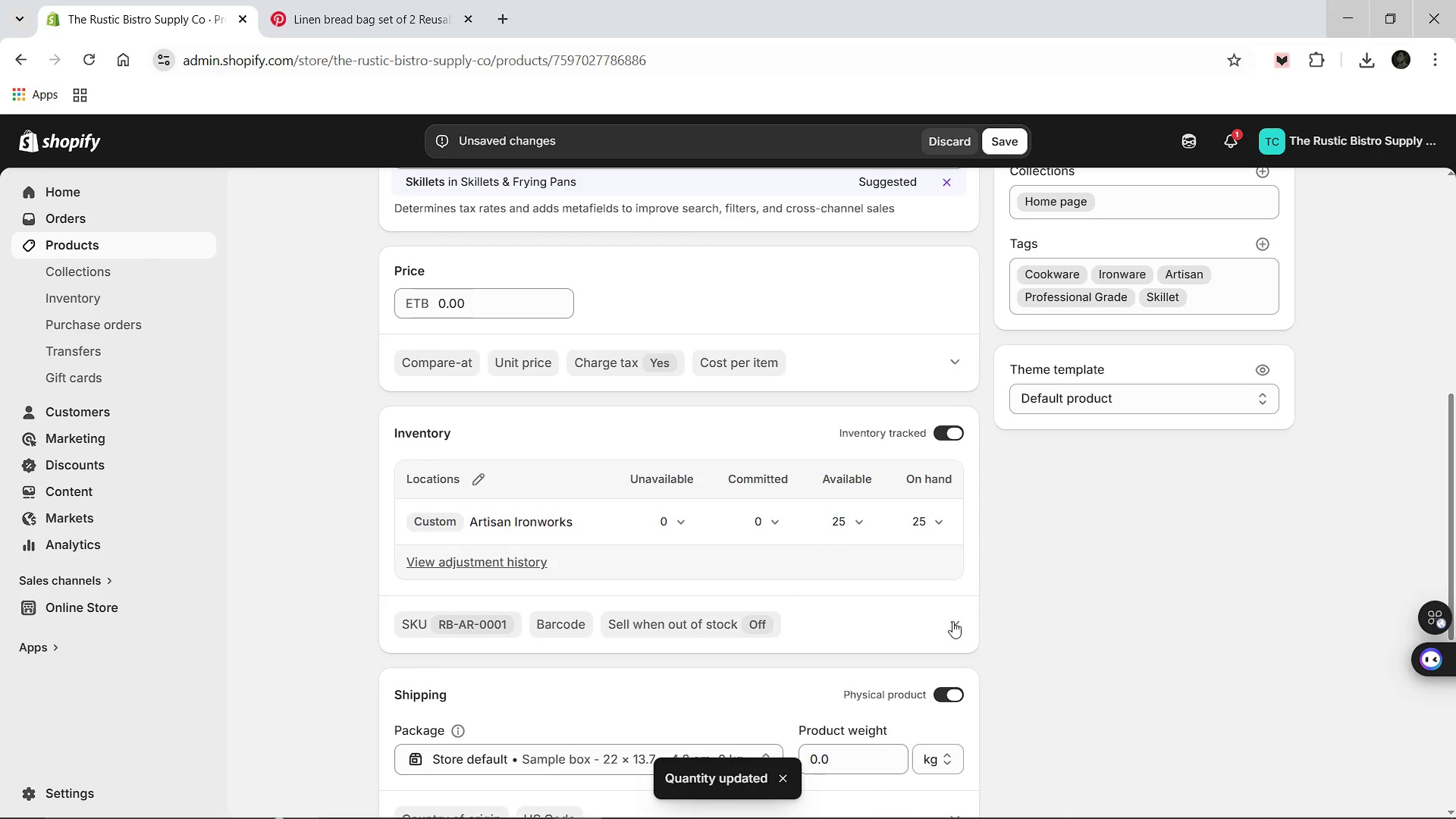 
scroll: coordinate [952, 621], scroll_direction: down, amount: 6.0
 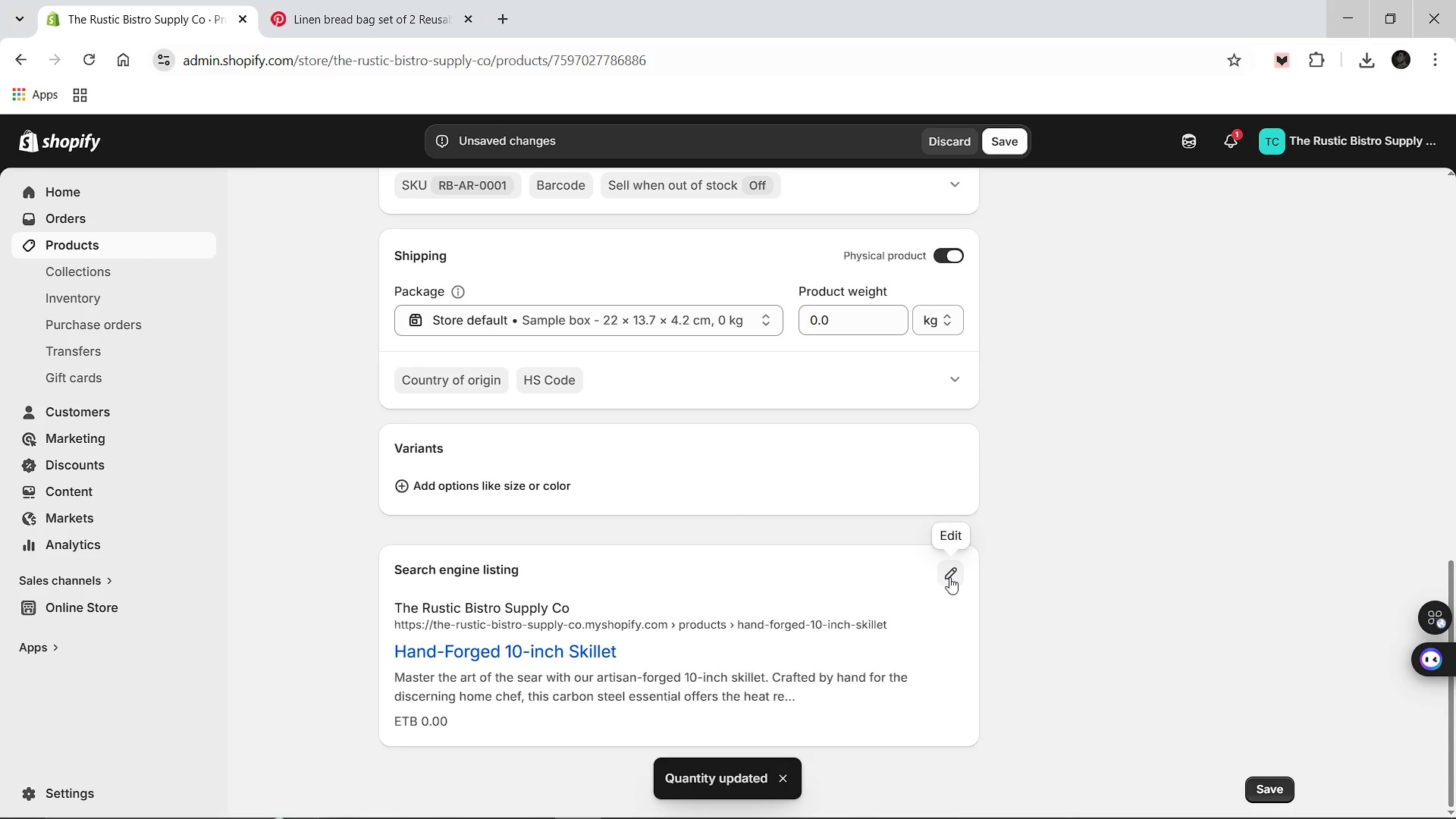 
left_click([949, 577])
 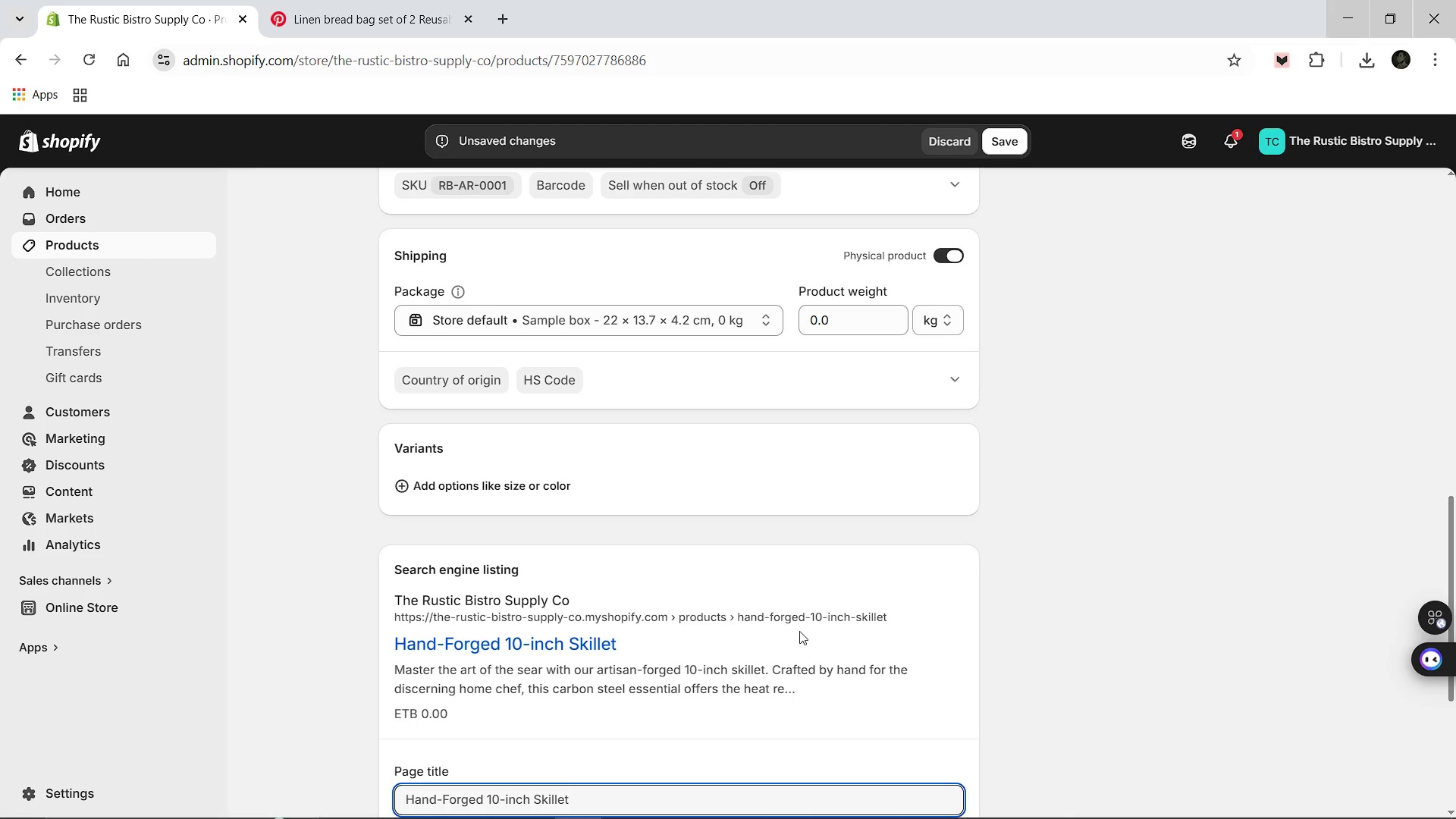 
wait(9.86)
 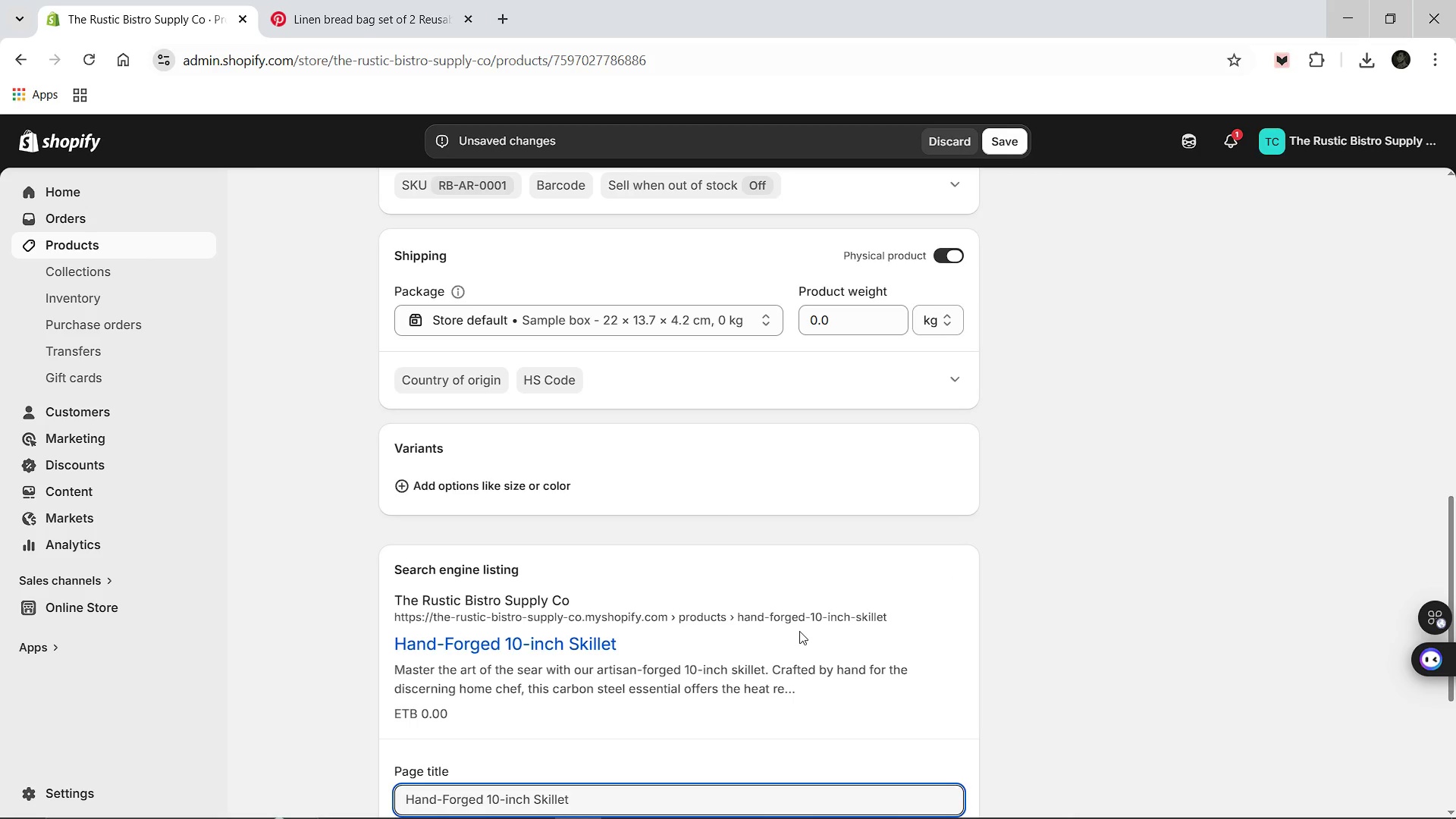 
left_click([663, 794])
 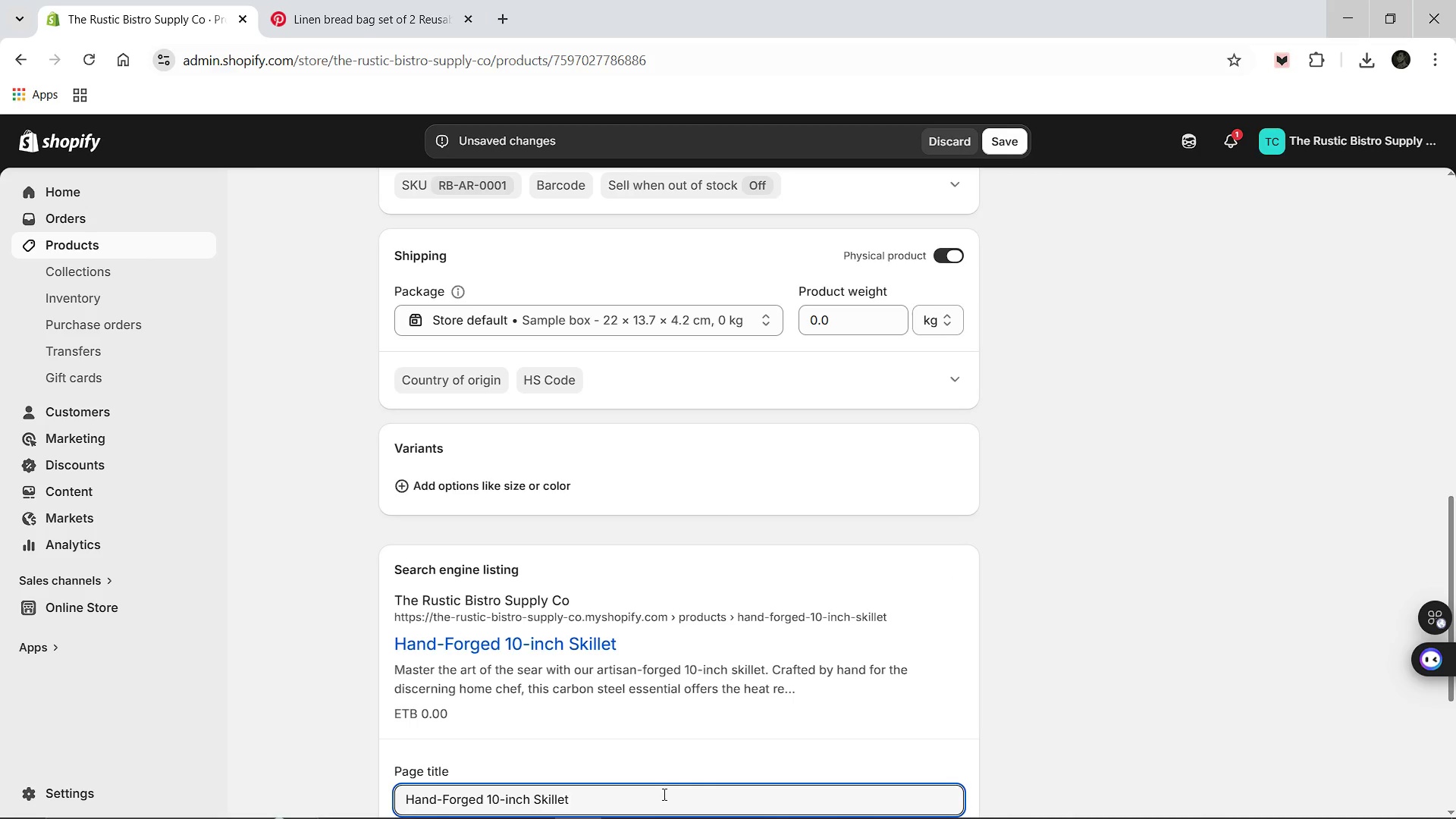 
type(: Professional Artisan Kitchenware)
 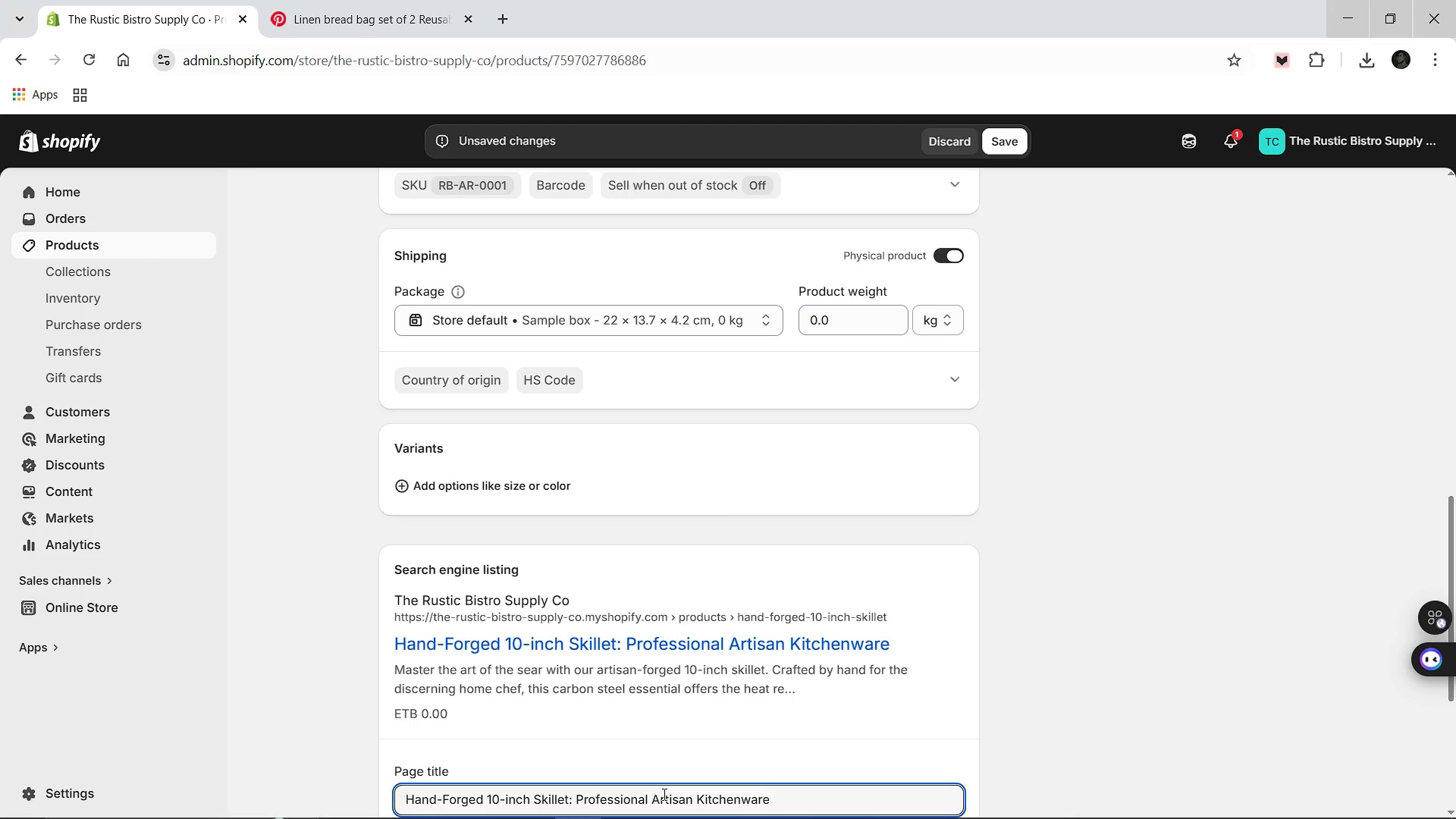 